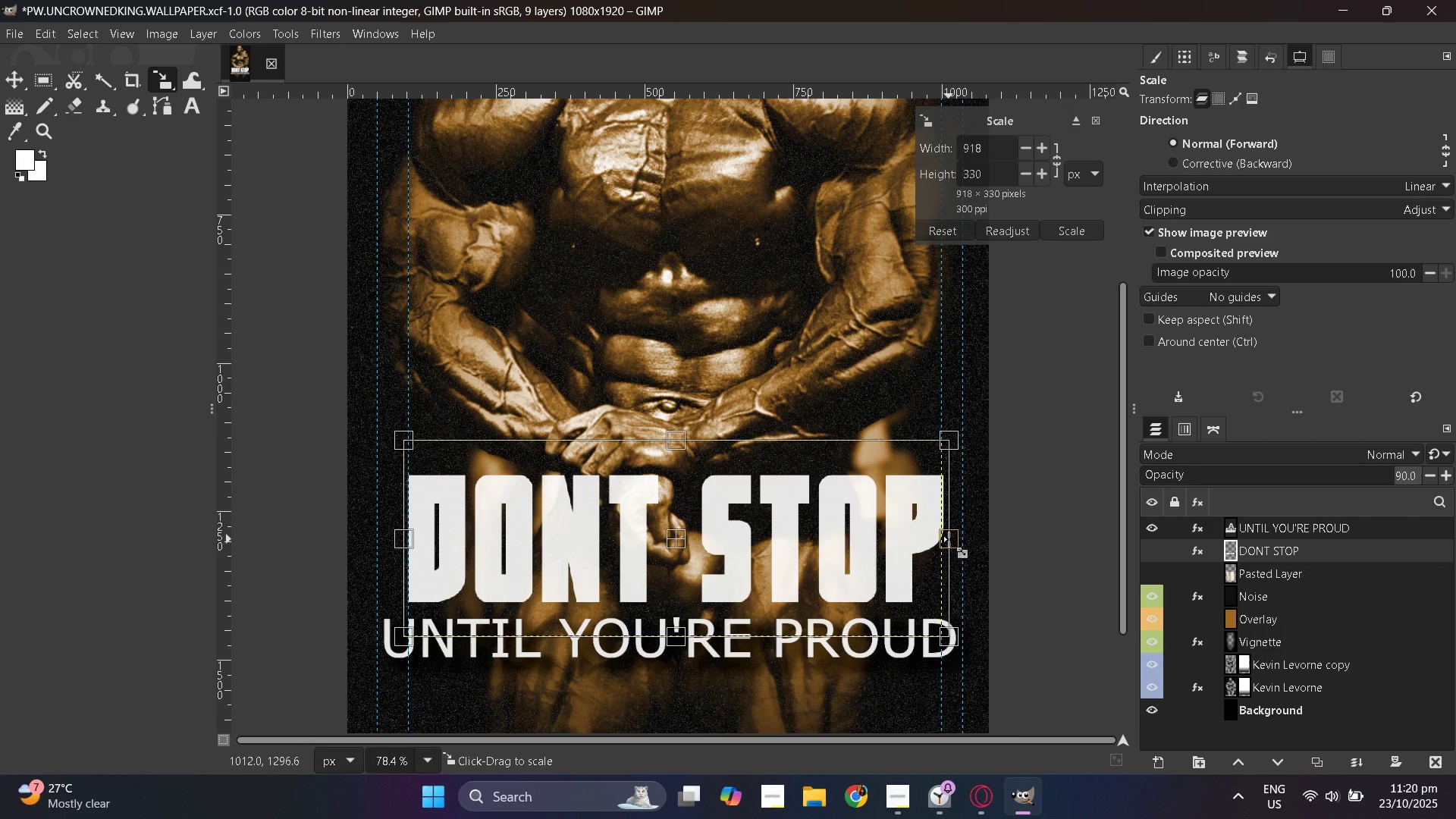 
hold_key(key=ShiftLeft, duration=1.52)
 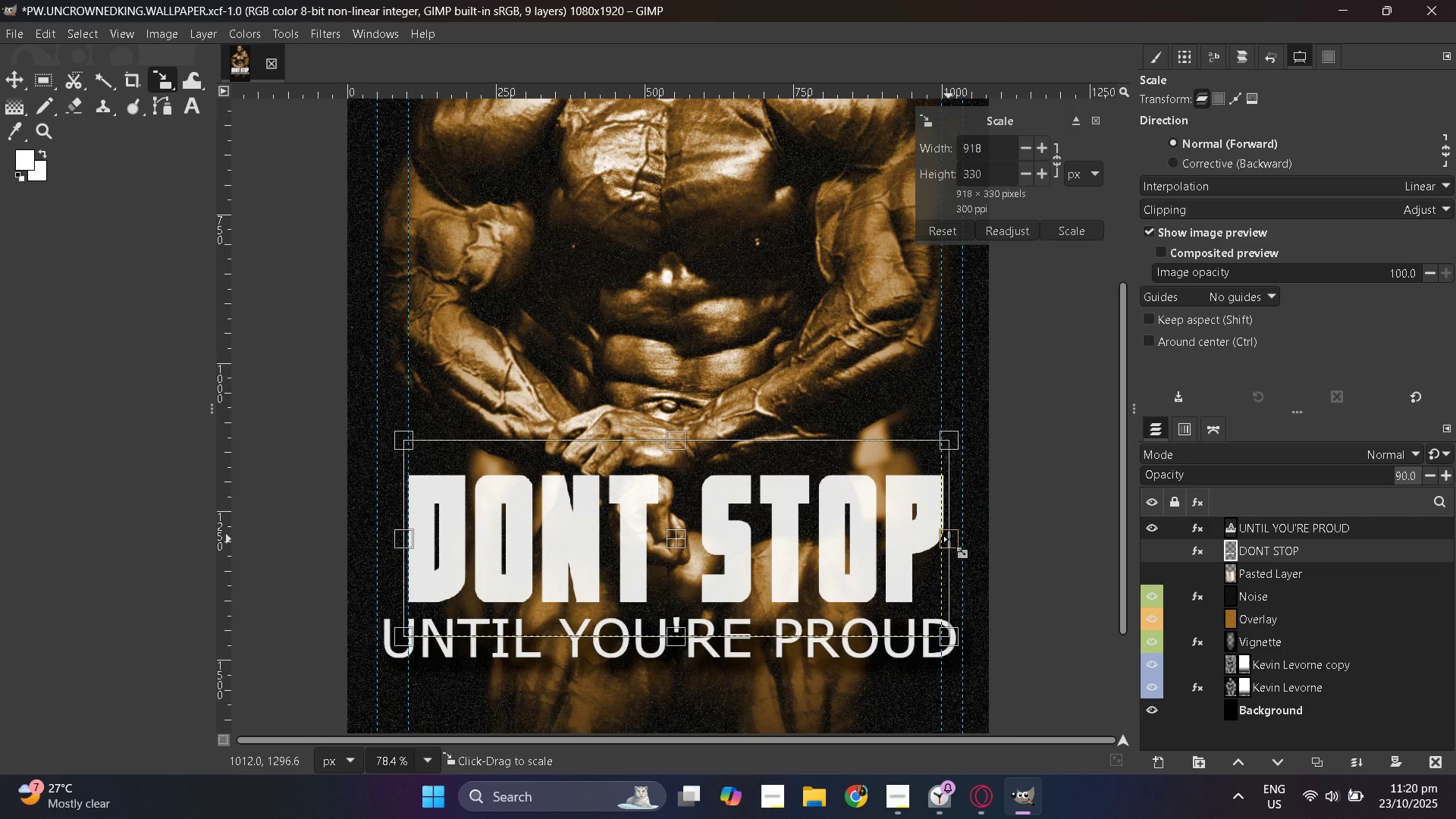 
hold_key(key=ShiftLeft, duration=1.51)
 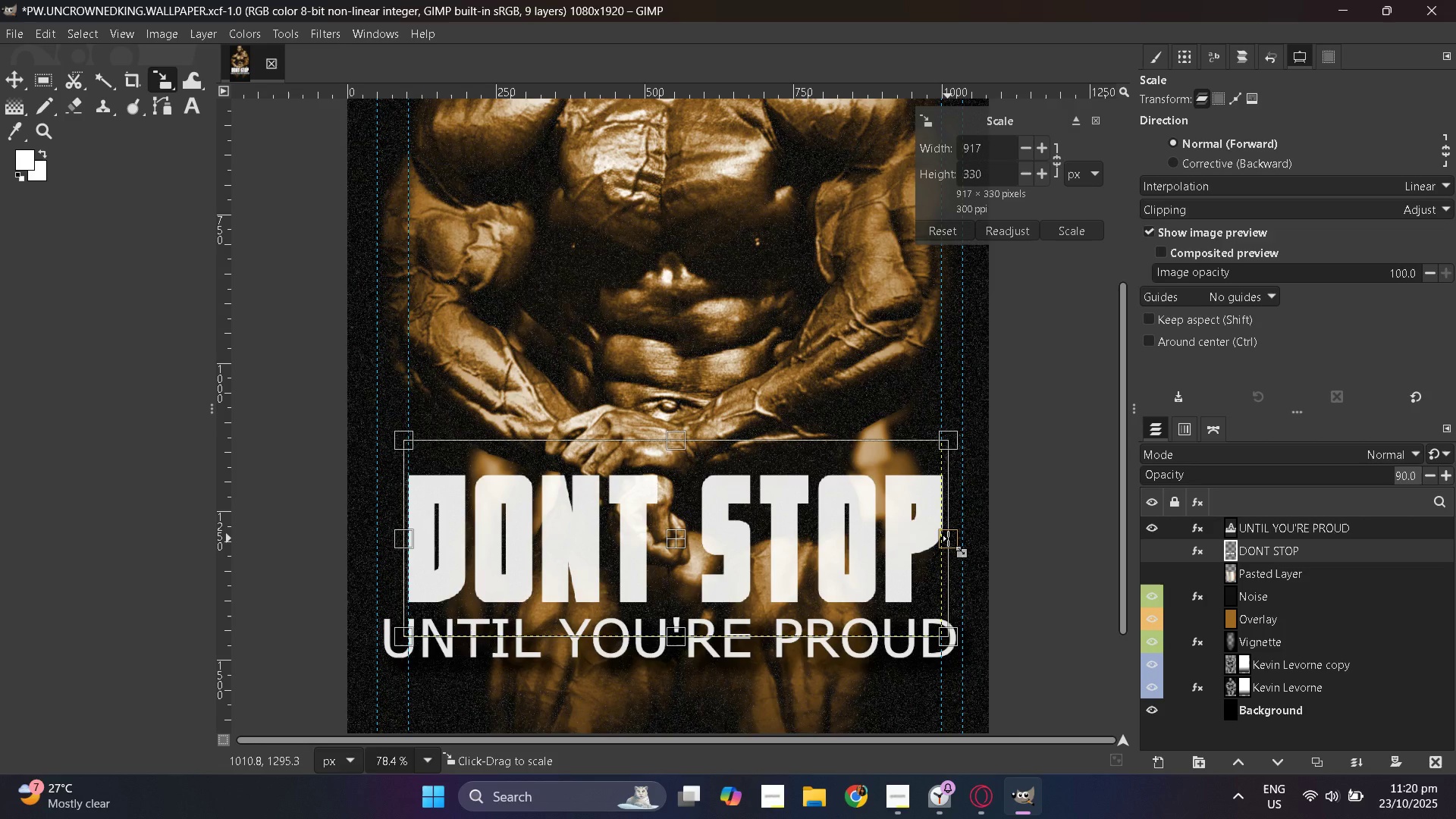 
hold_key(key=ShiftLeft, duration=1.39)
 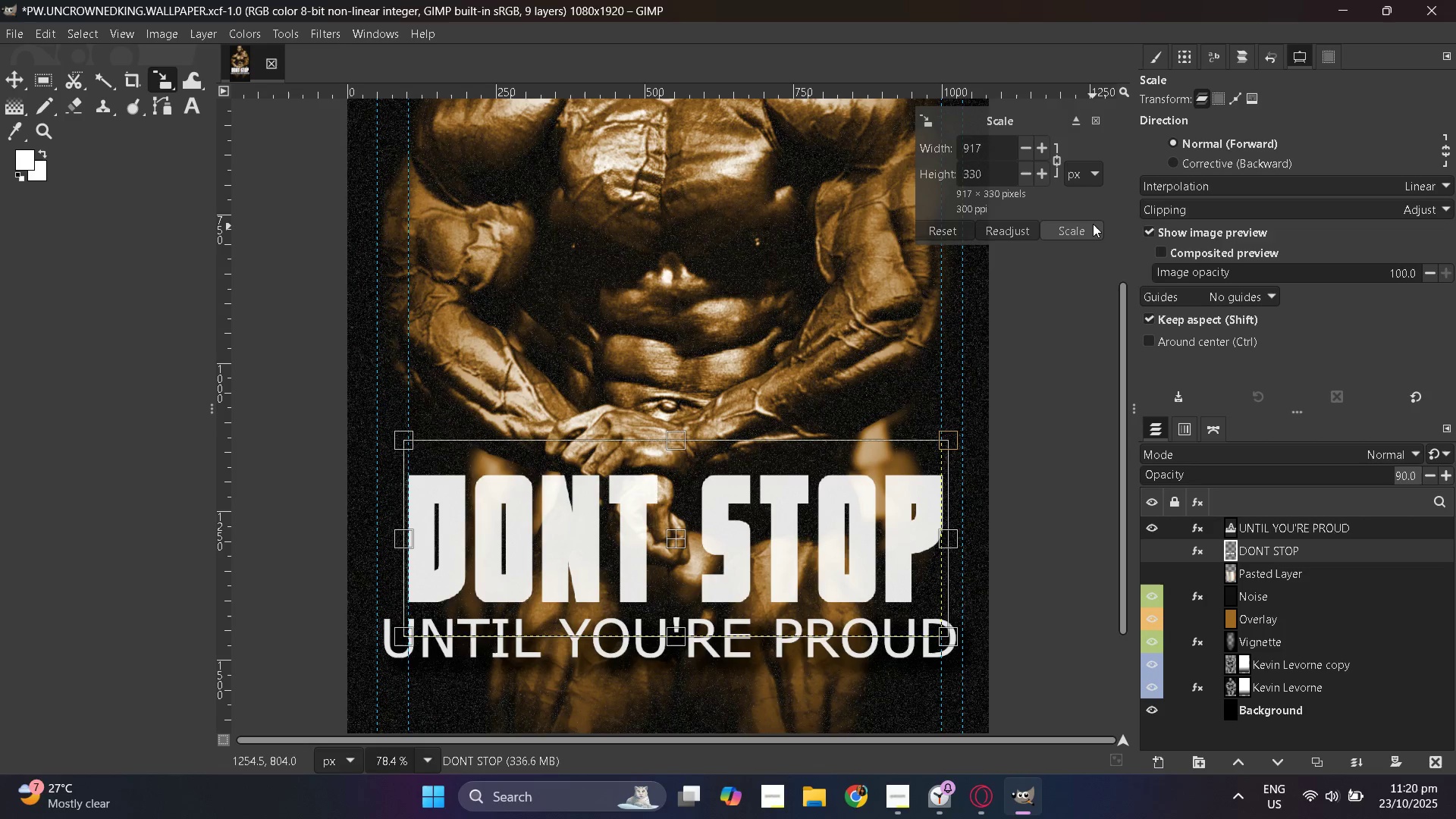 
left_click([1093, 235])
 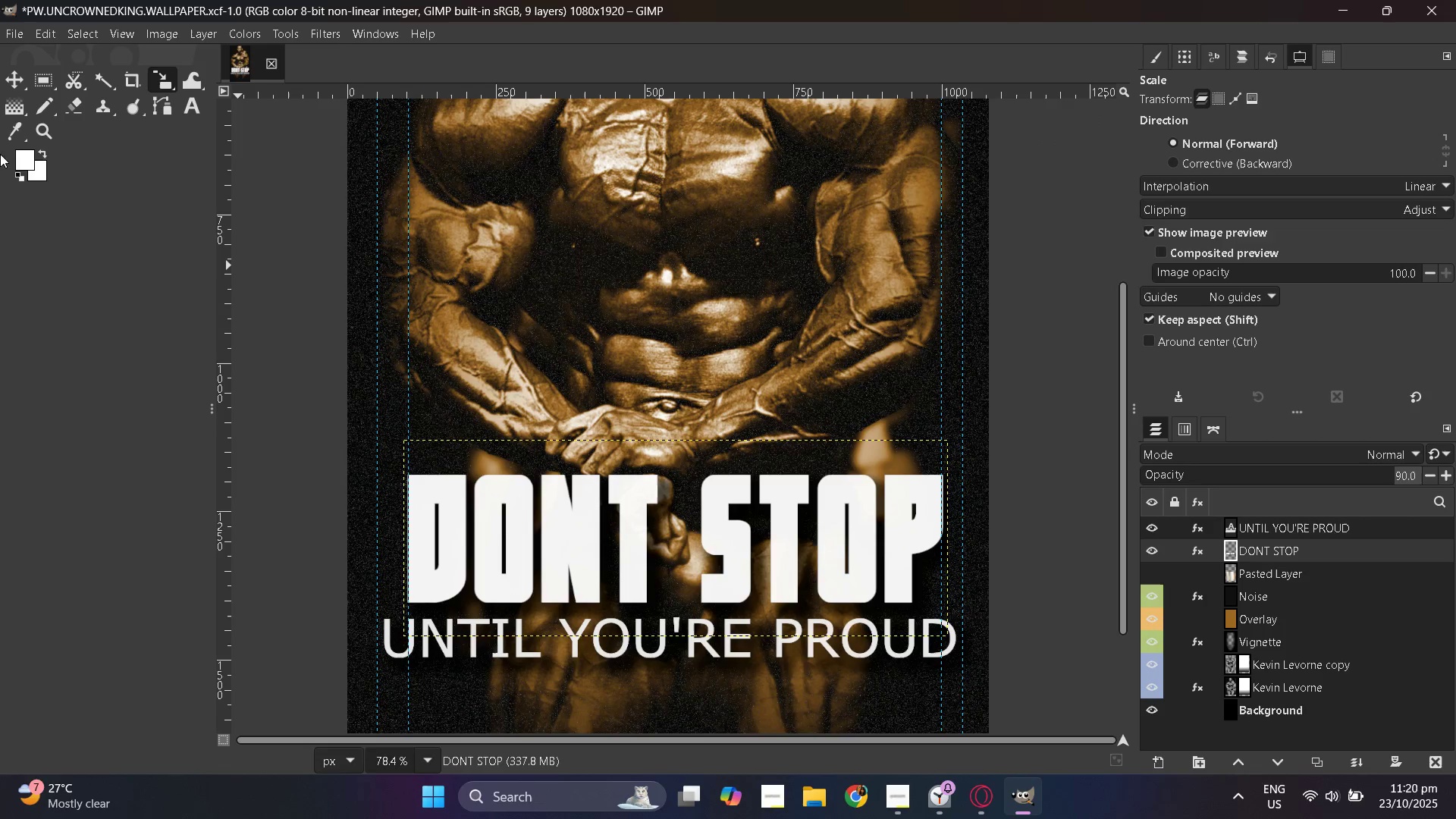 
right_click([9, 85])
 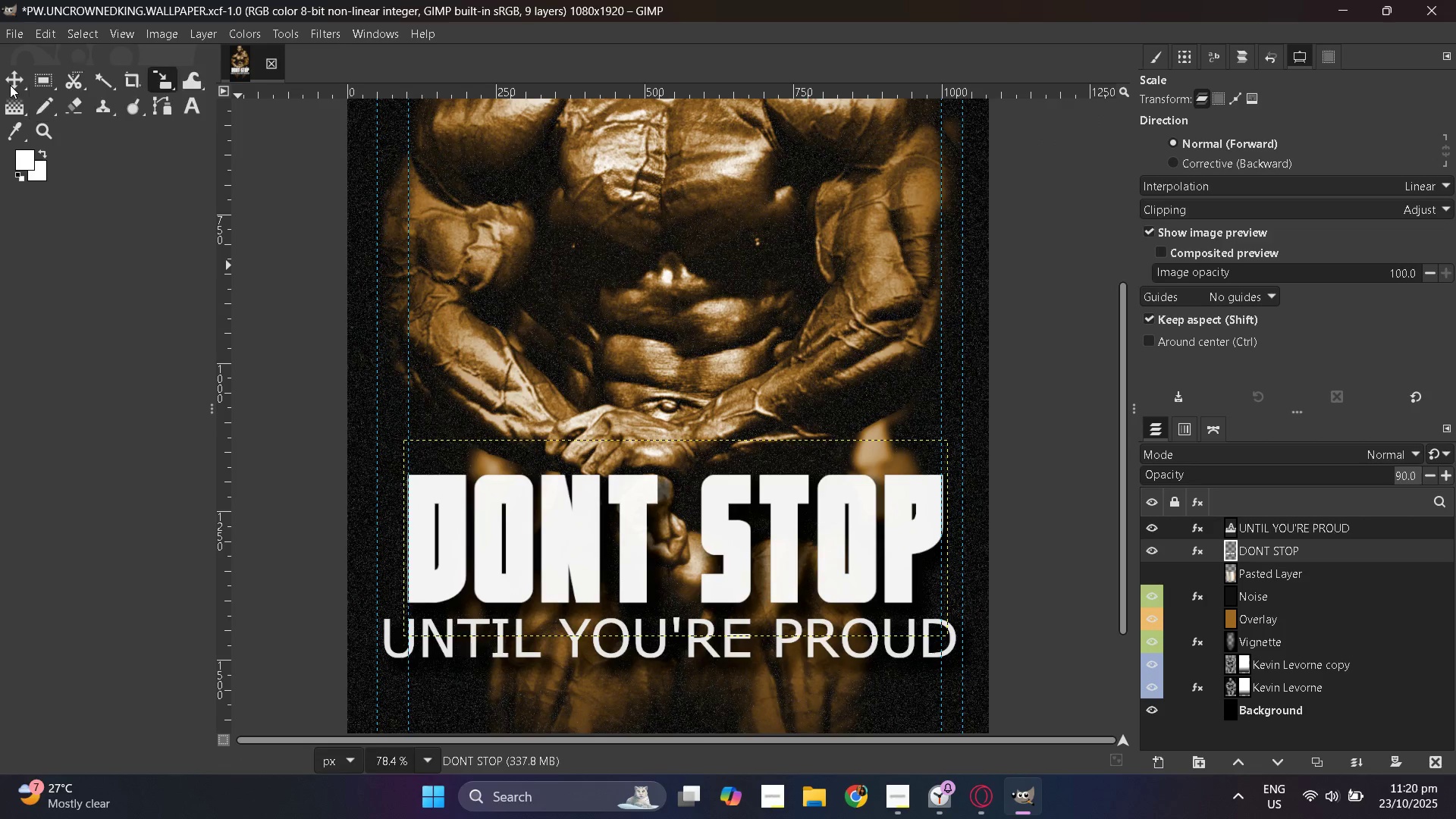 
left_click([10, 85])
 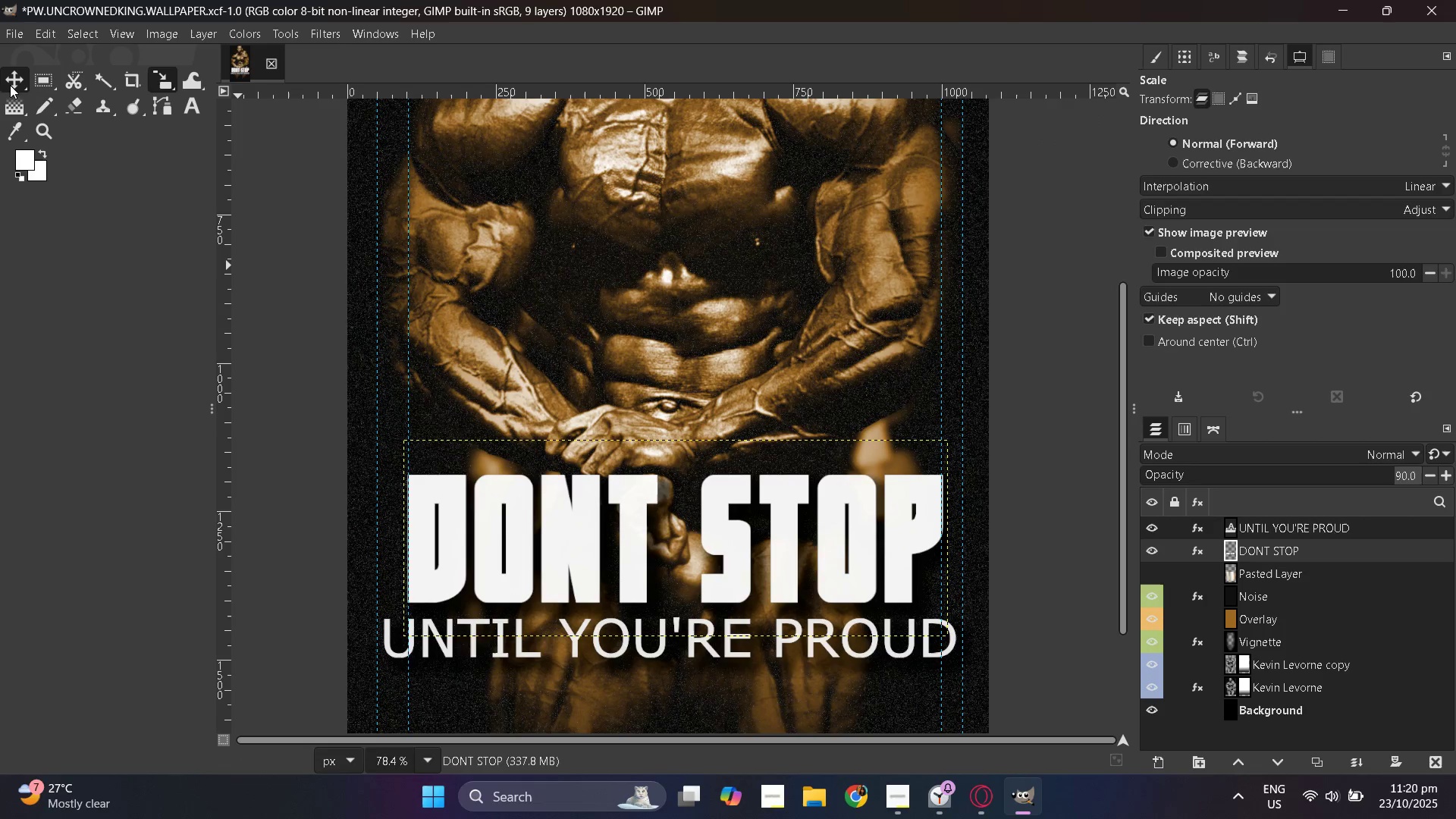 
double_click([10, 85])
 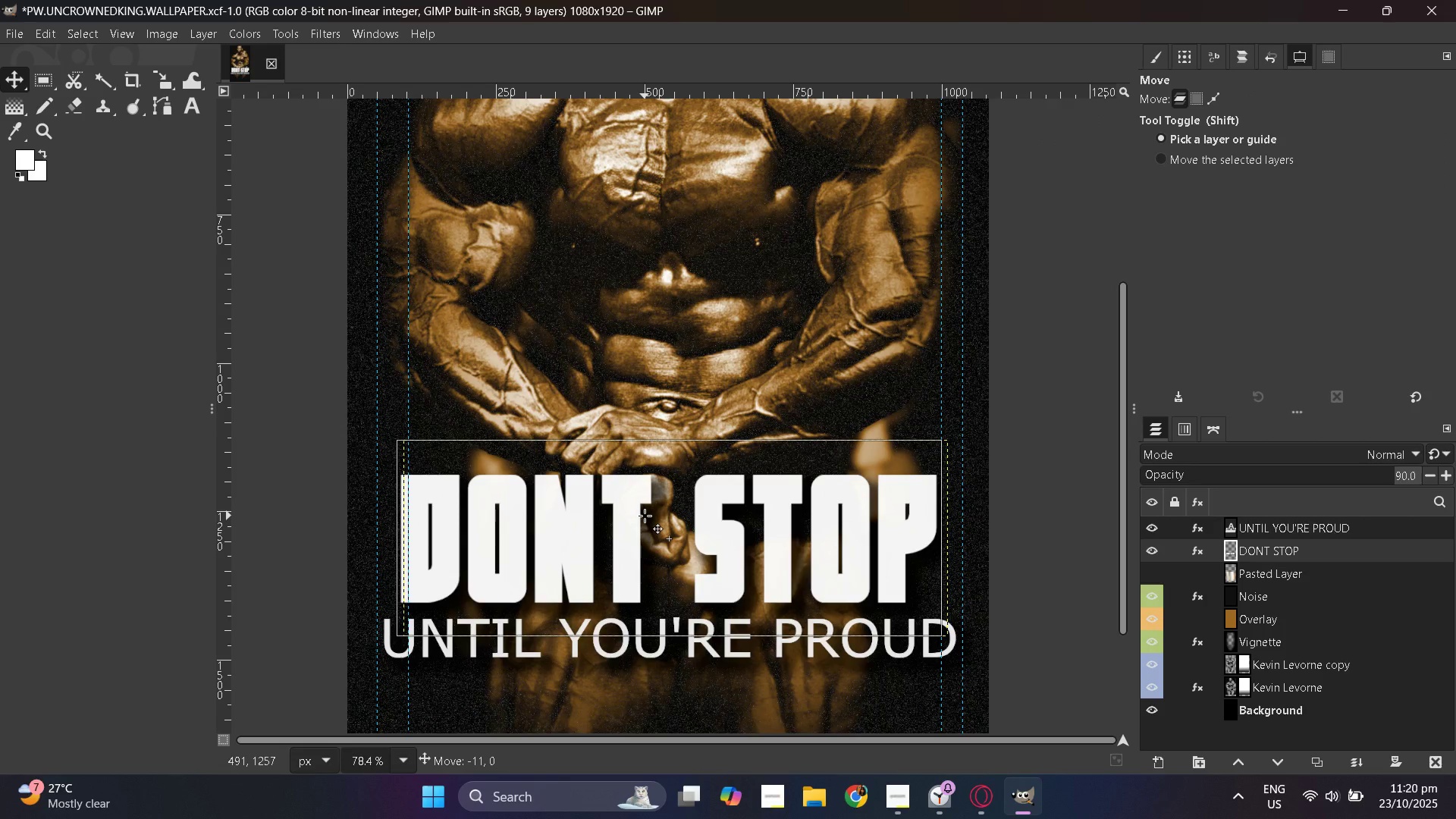 
right_click([20, 82])
 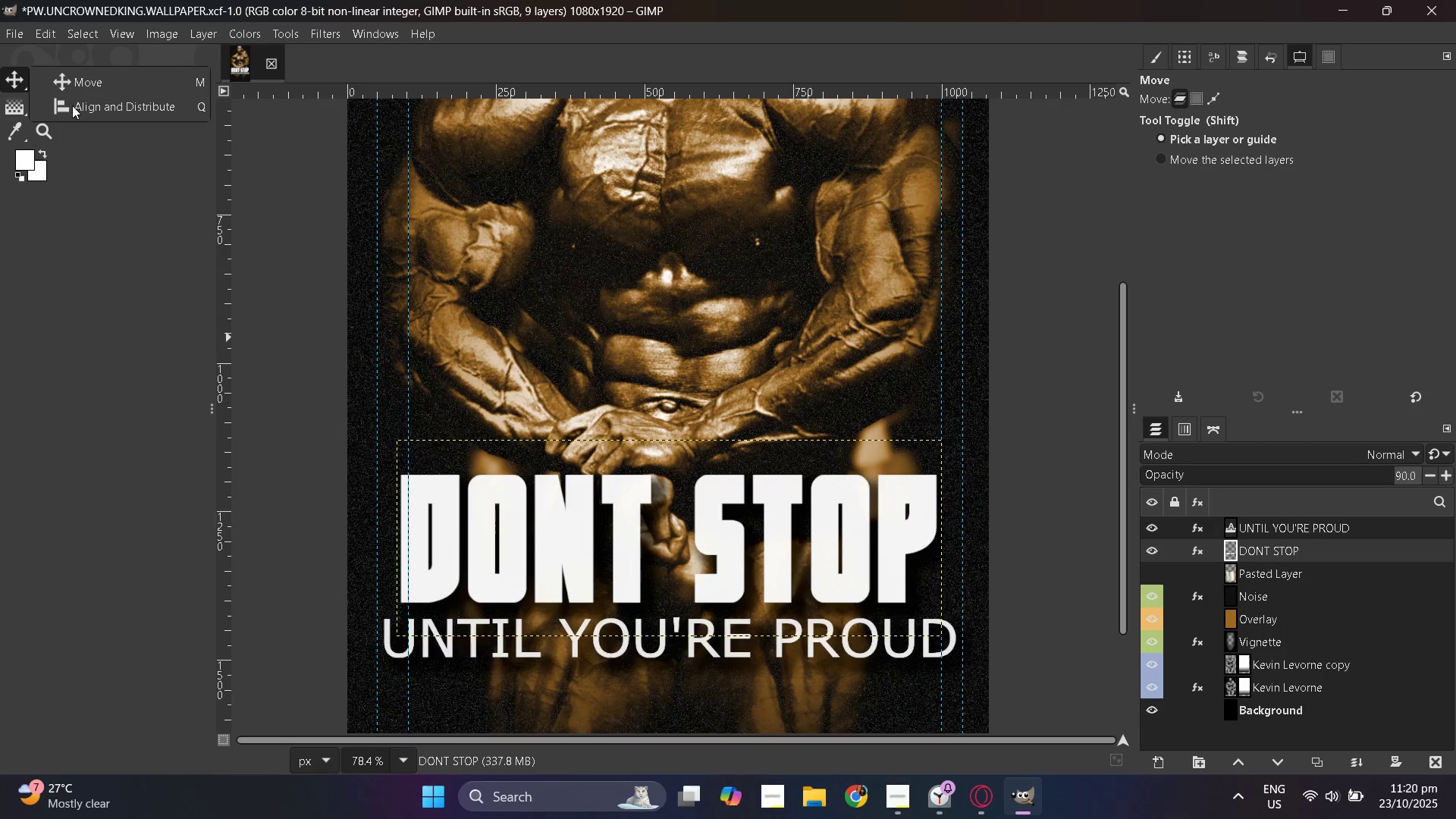 
left_click([72, 105])
 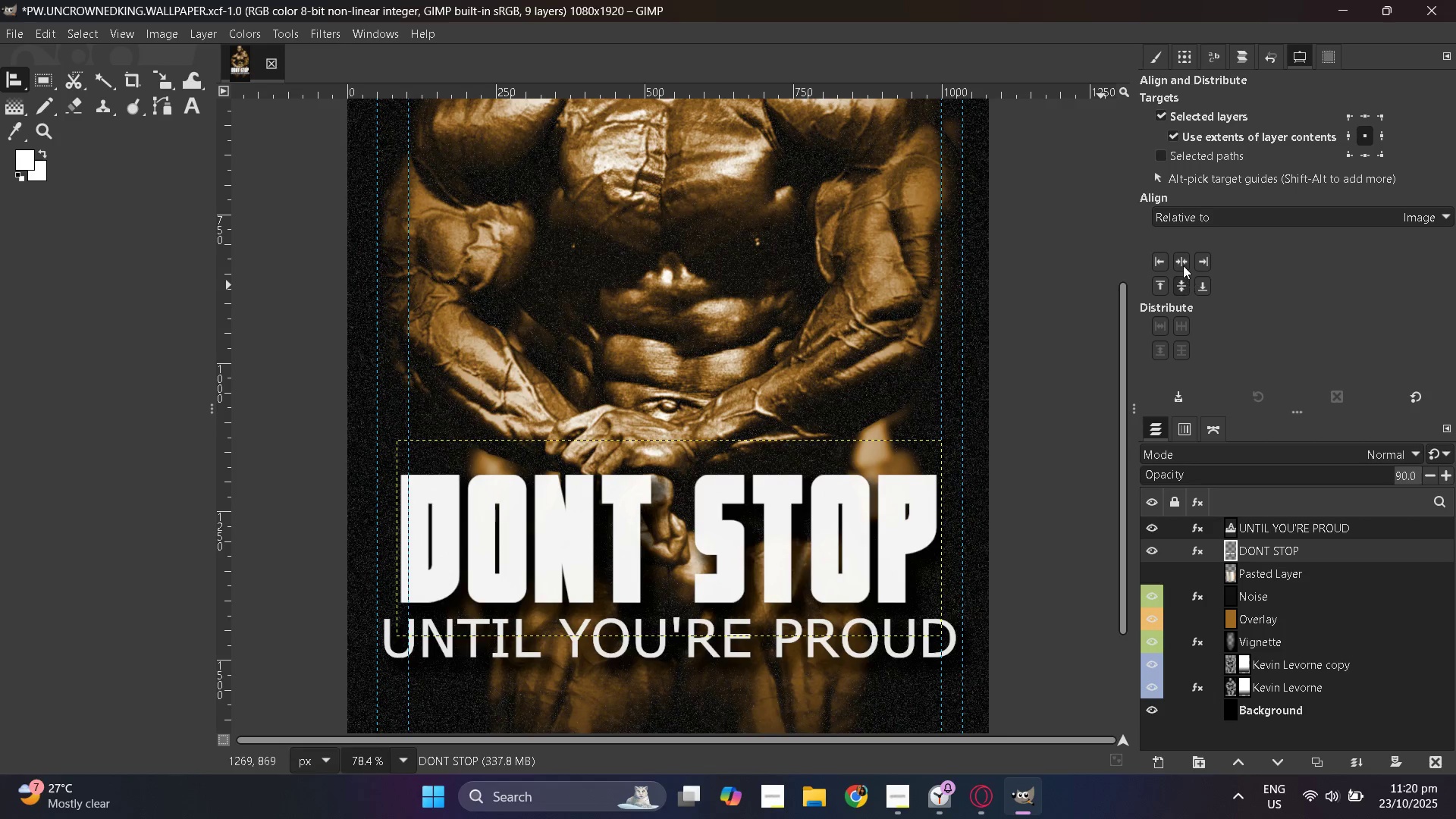 
left_click([1183, 265])
 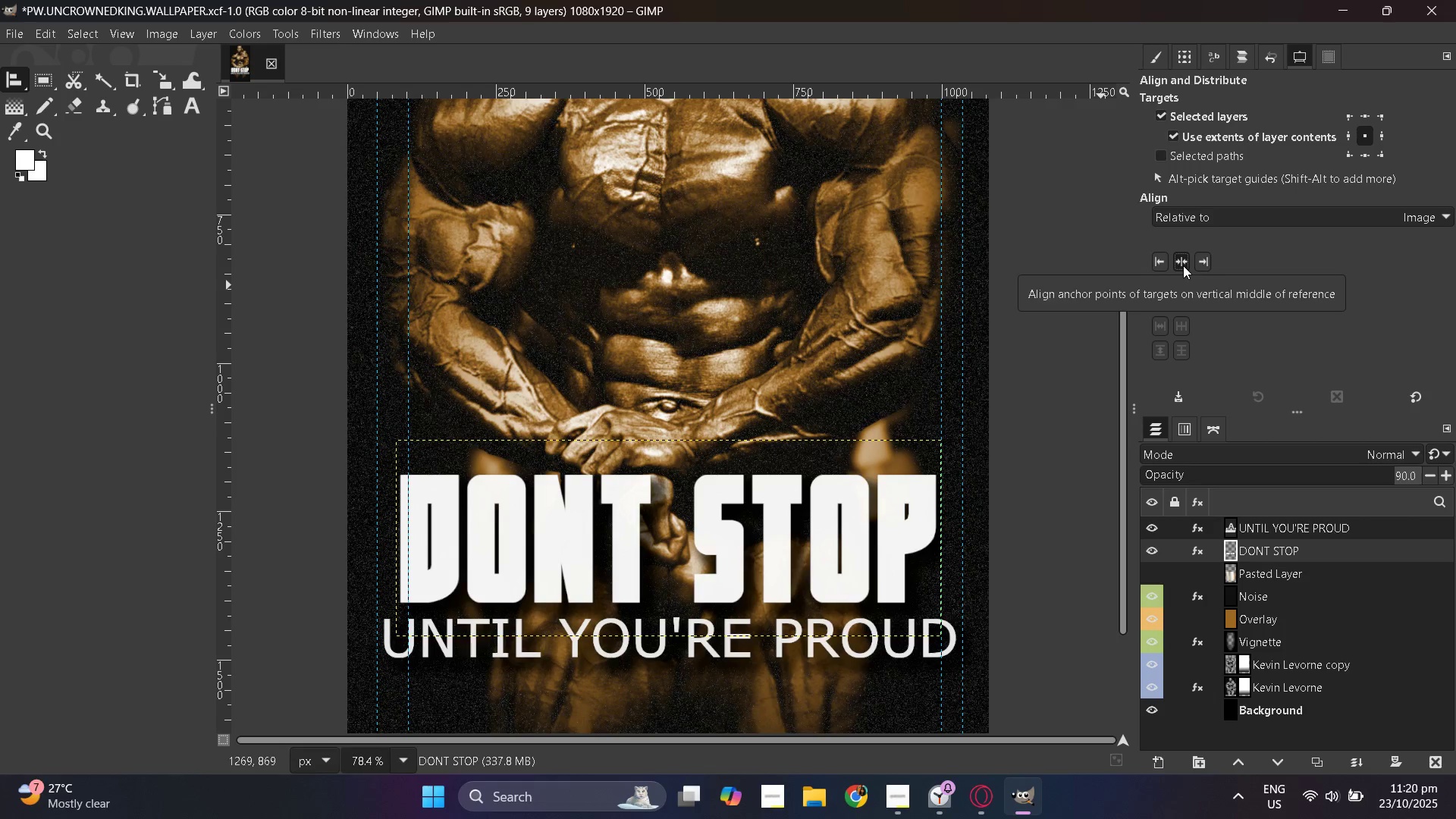 
left_click([1183, 265])
 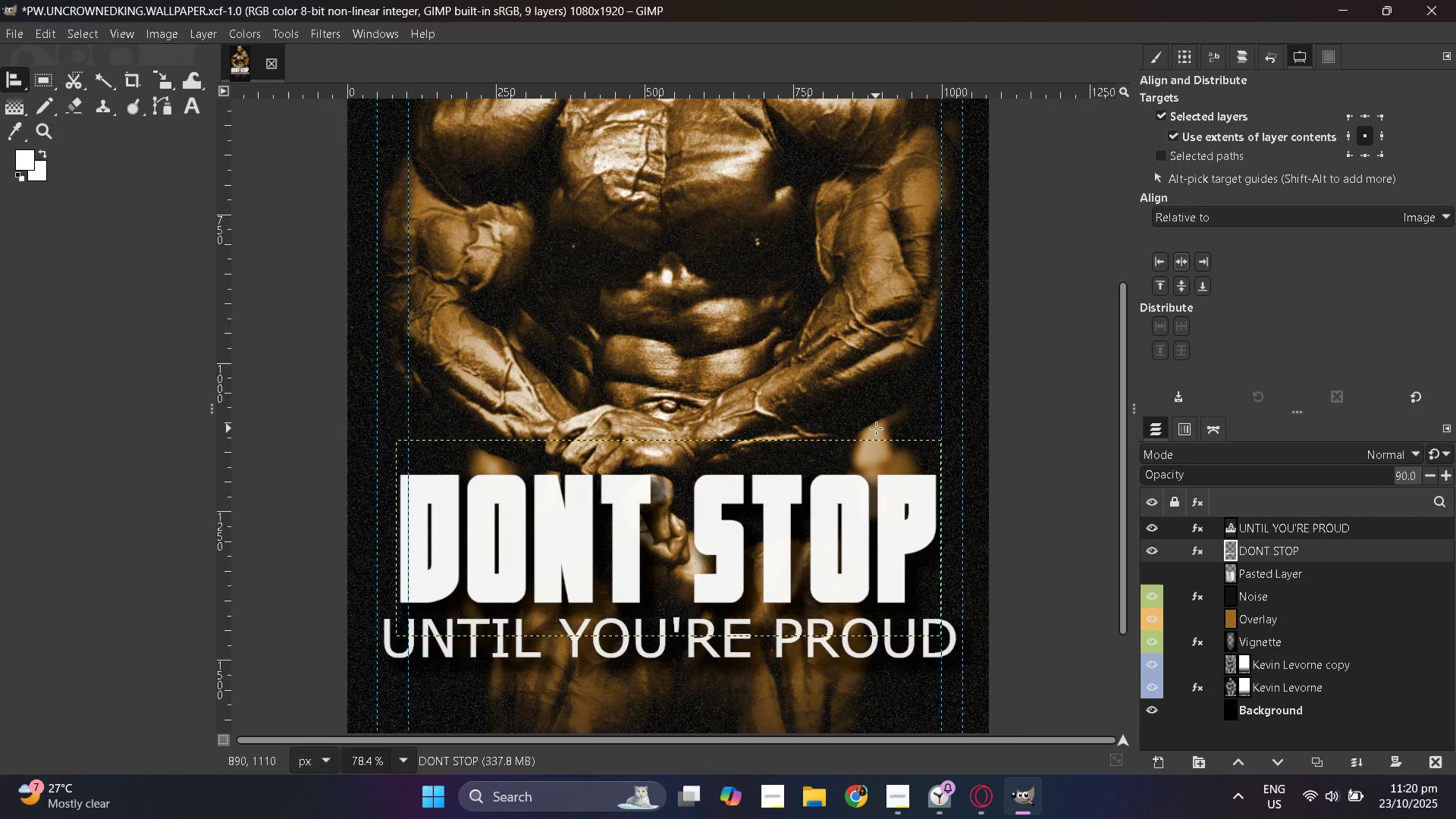 
hold_key(key=ControlLeft, duration=1.5)
scroll: coordinate [900, 431], scroll_direction: down, amount: 7.0
 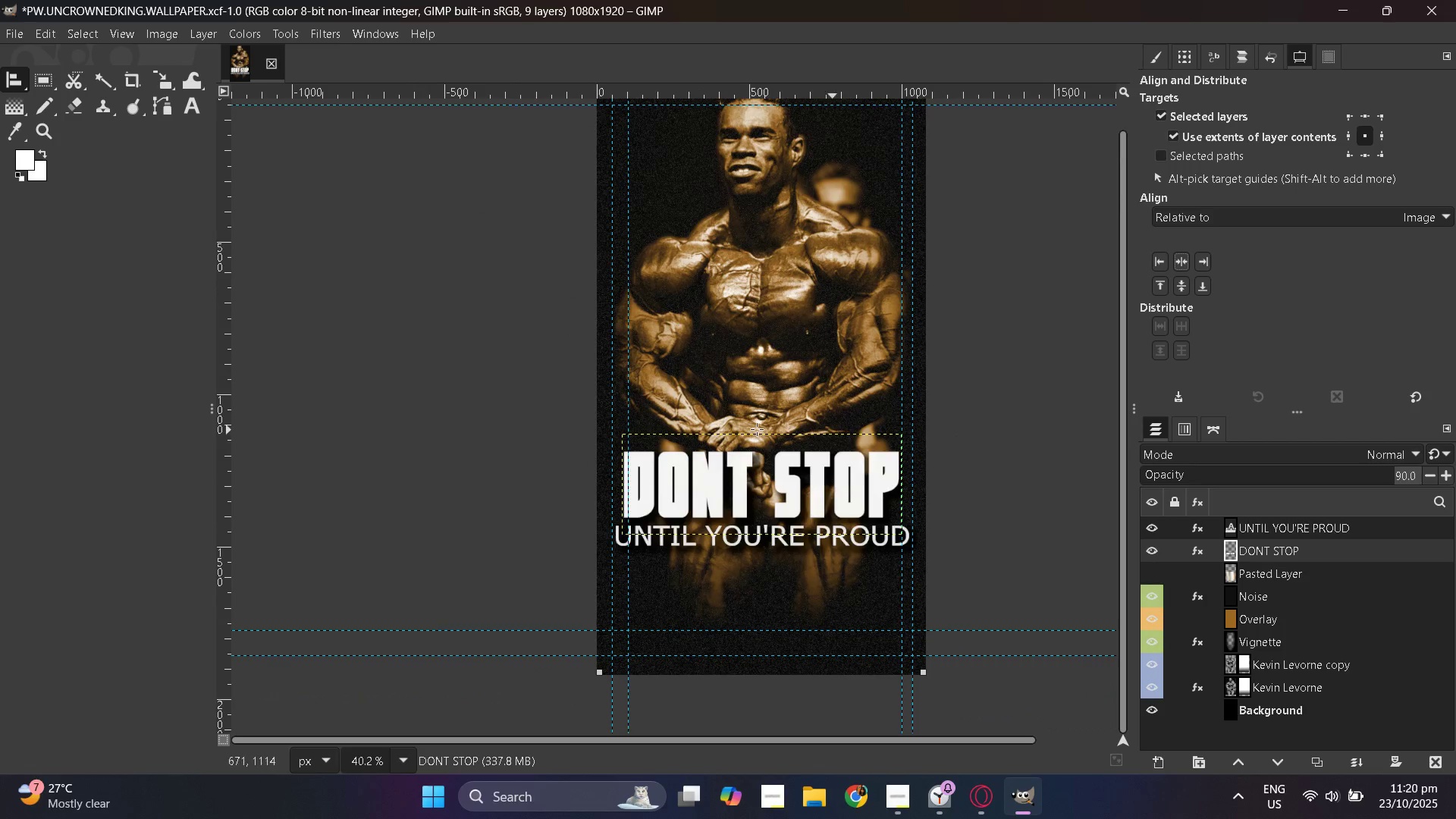 
hold_key(key=ControlLeft, duration=1.52)
scroll: coordinate [796, 425], scroll_direction: up, amount: 3.0
 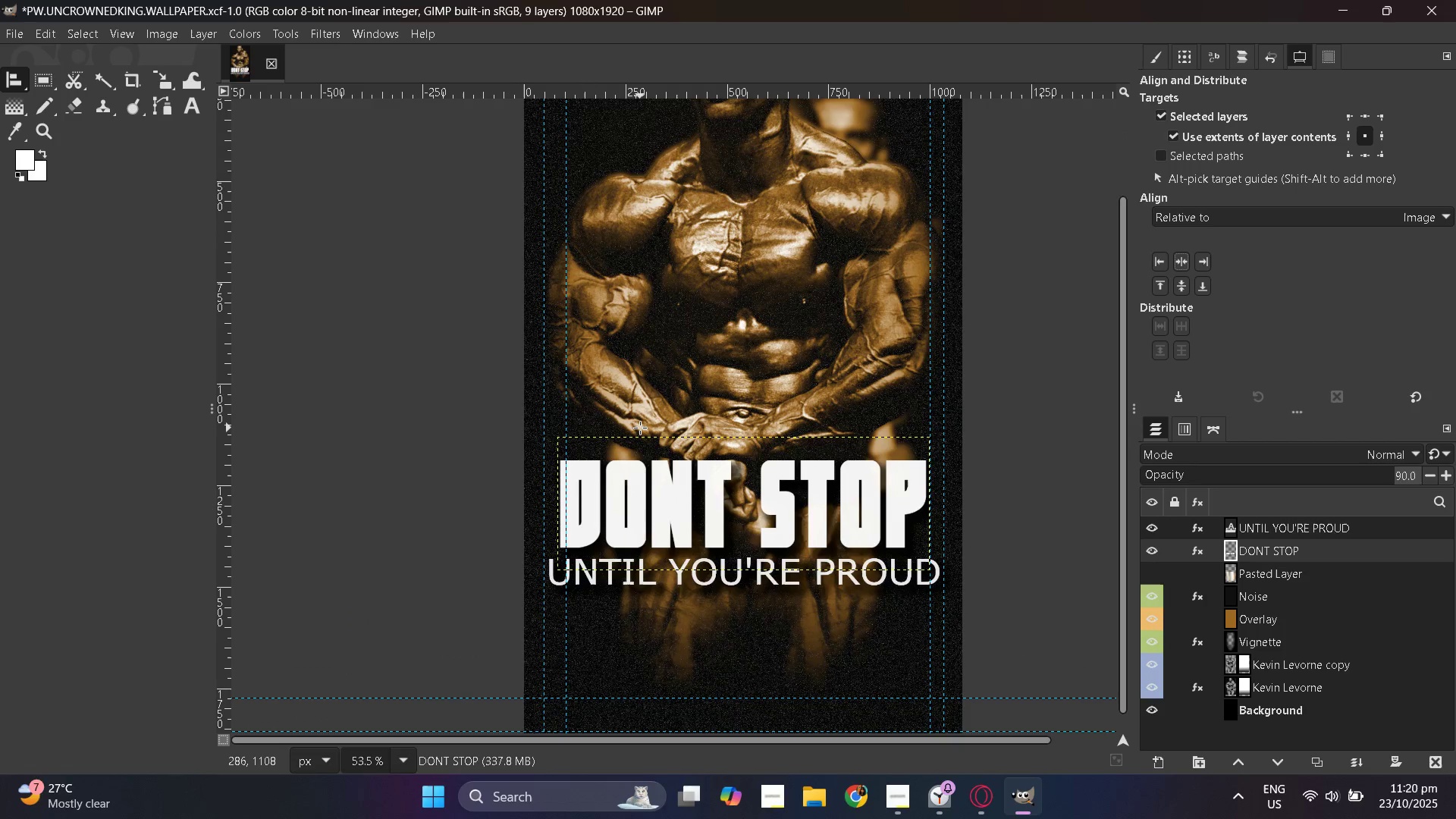 
hold_key(key=ControlLeft, duration=1.29)
scroll: coordinate [649, 428], scroll_direction: up, amount: 3.0
 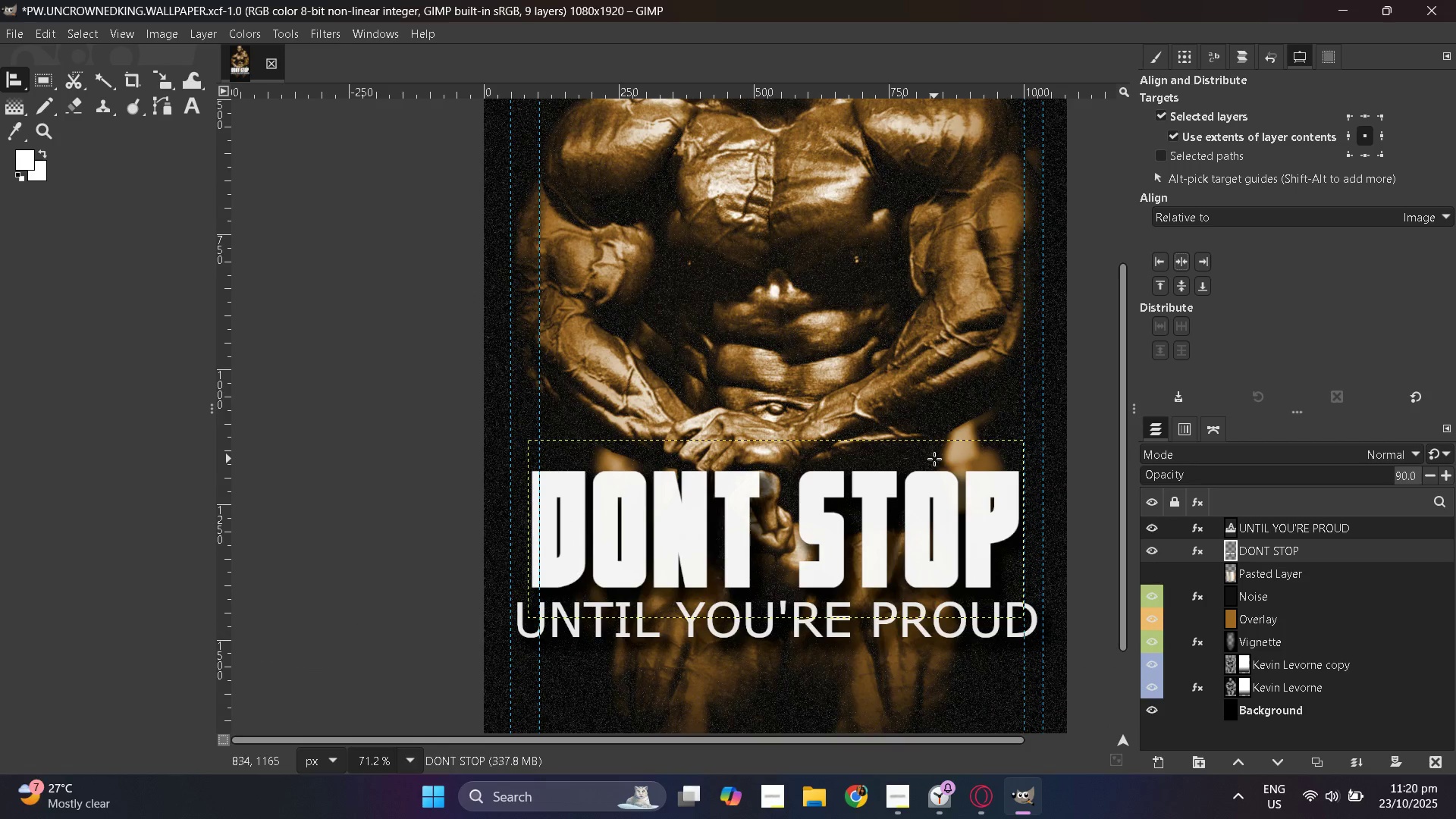 
scroll: coordinate [934, 459], scroll_direction: down, amount: 1.0
 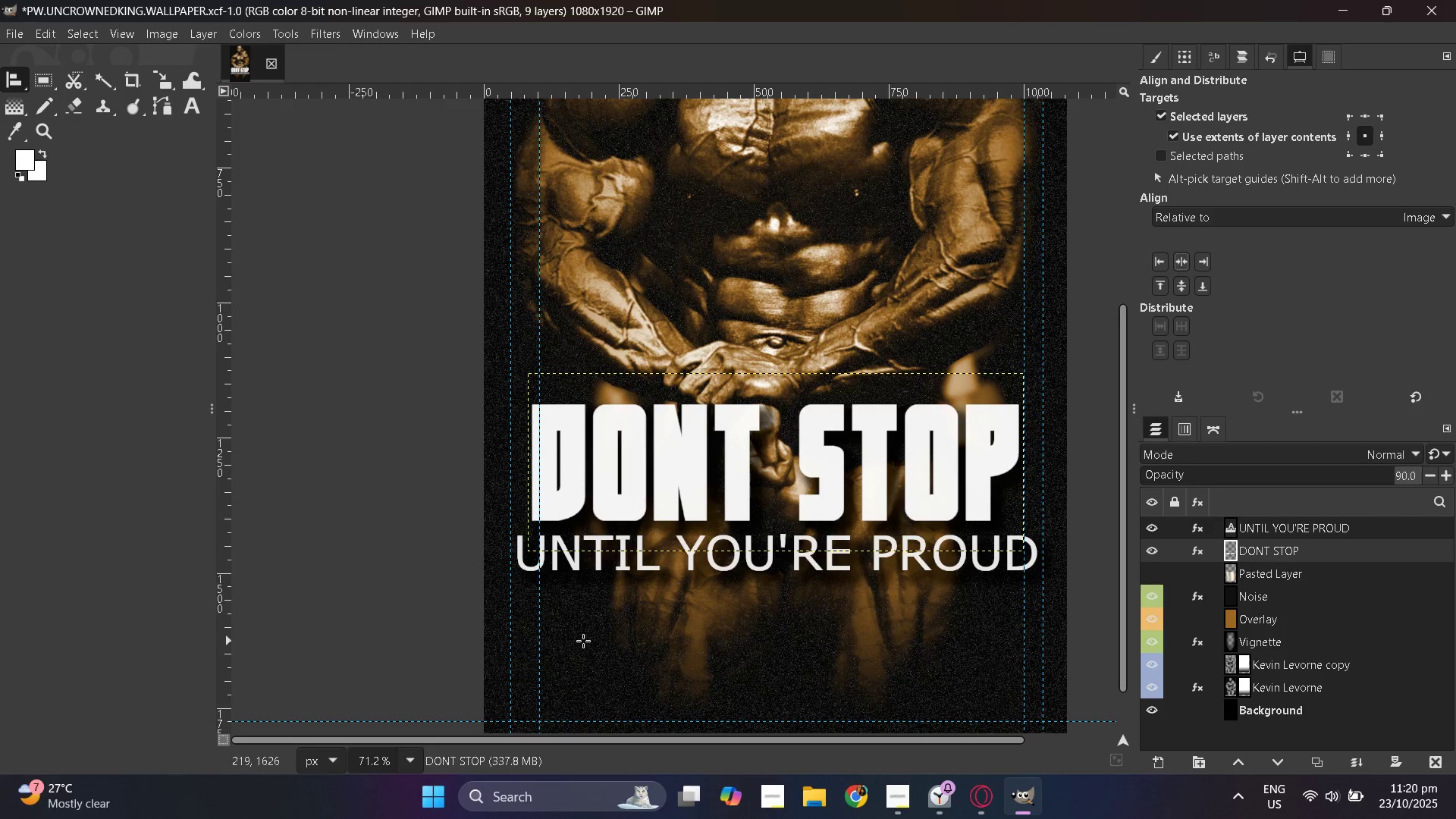 
wait(9.02)
 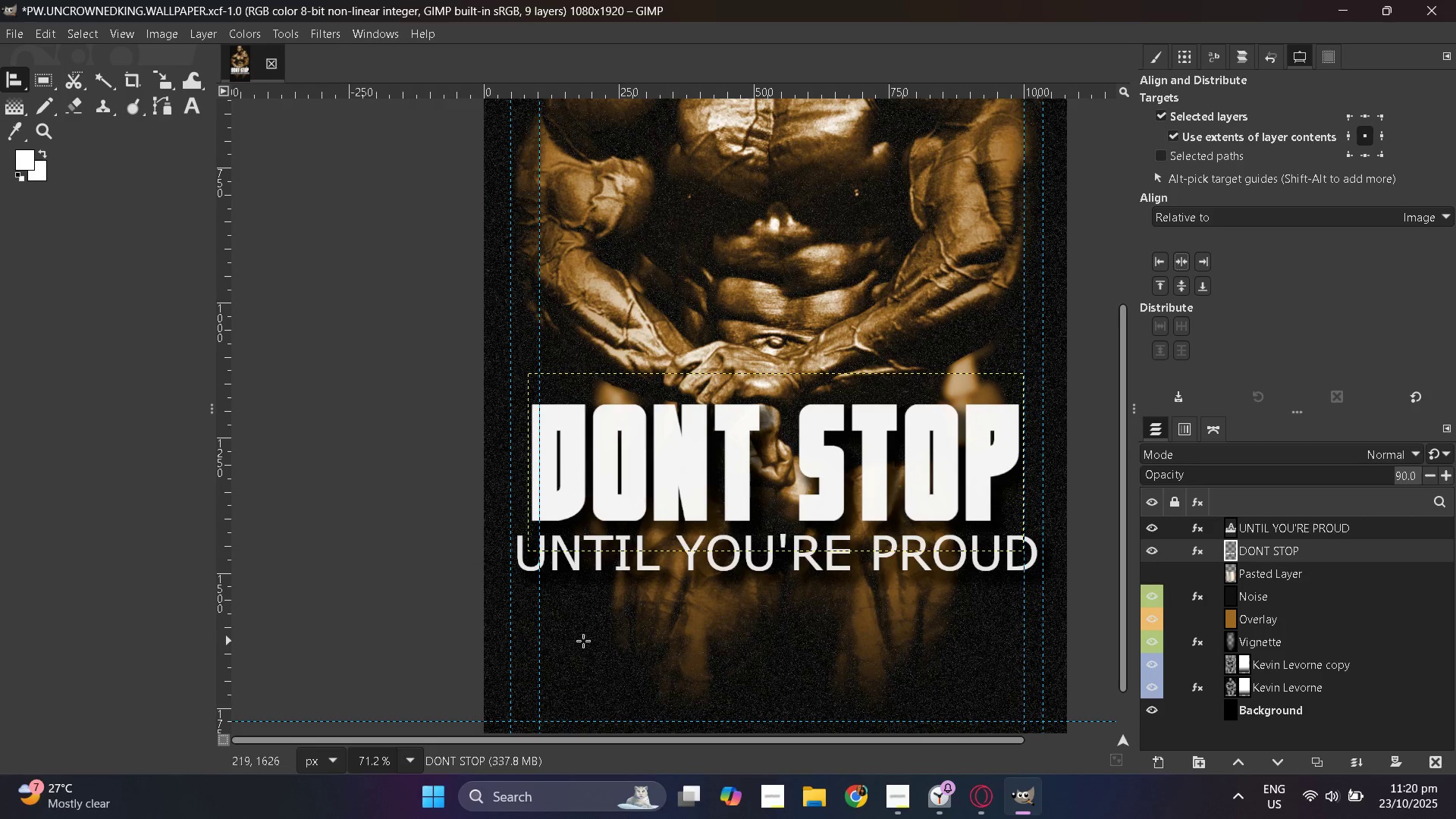 
right_click([14, 81])
 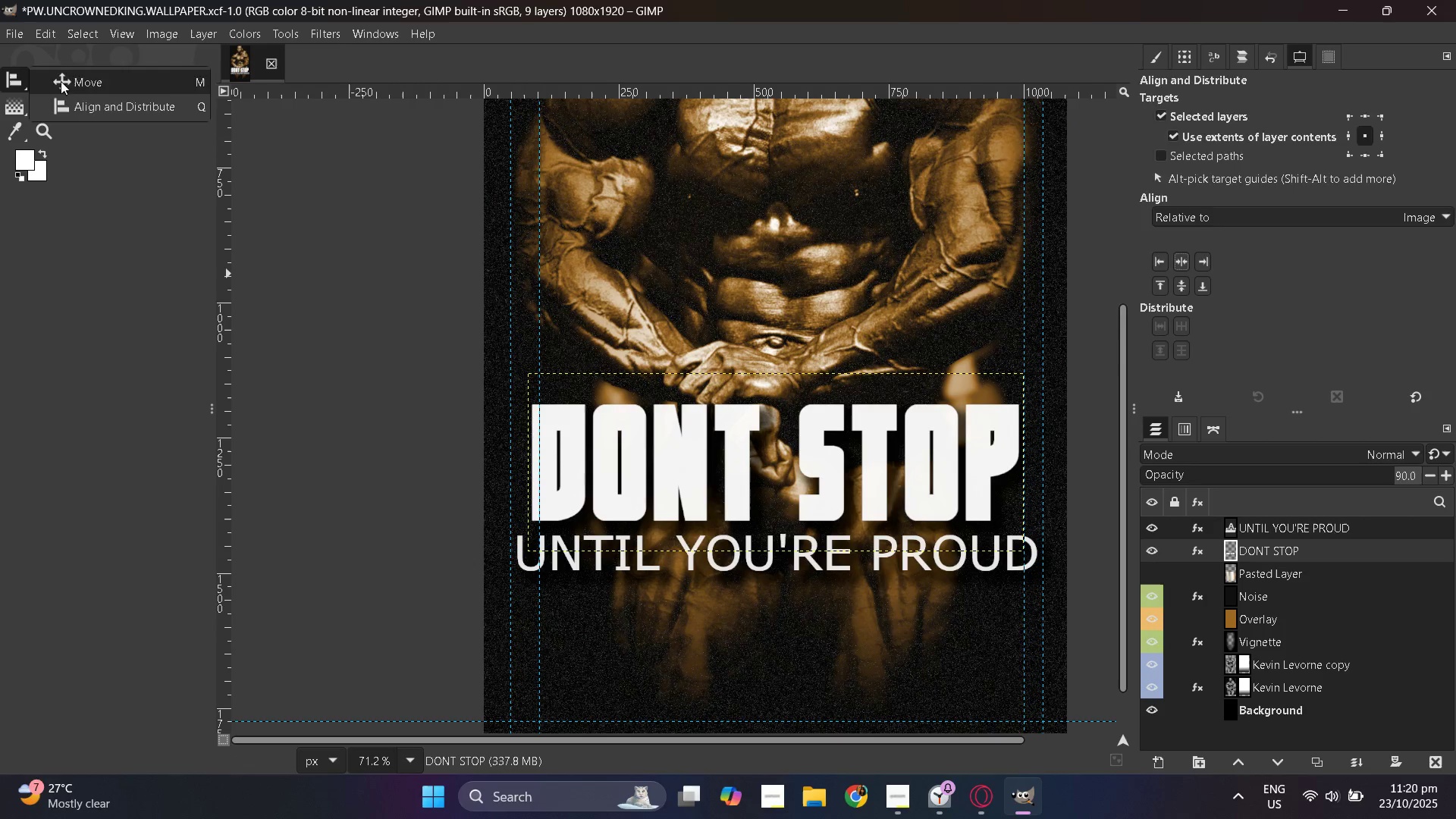 
left_click([61, 81])
 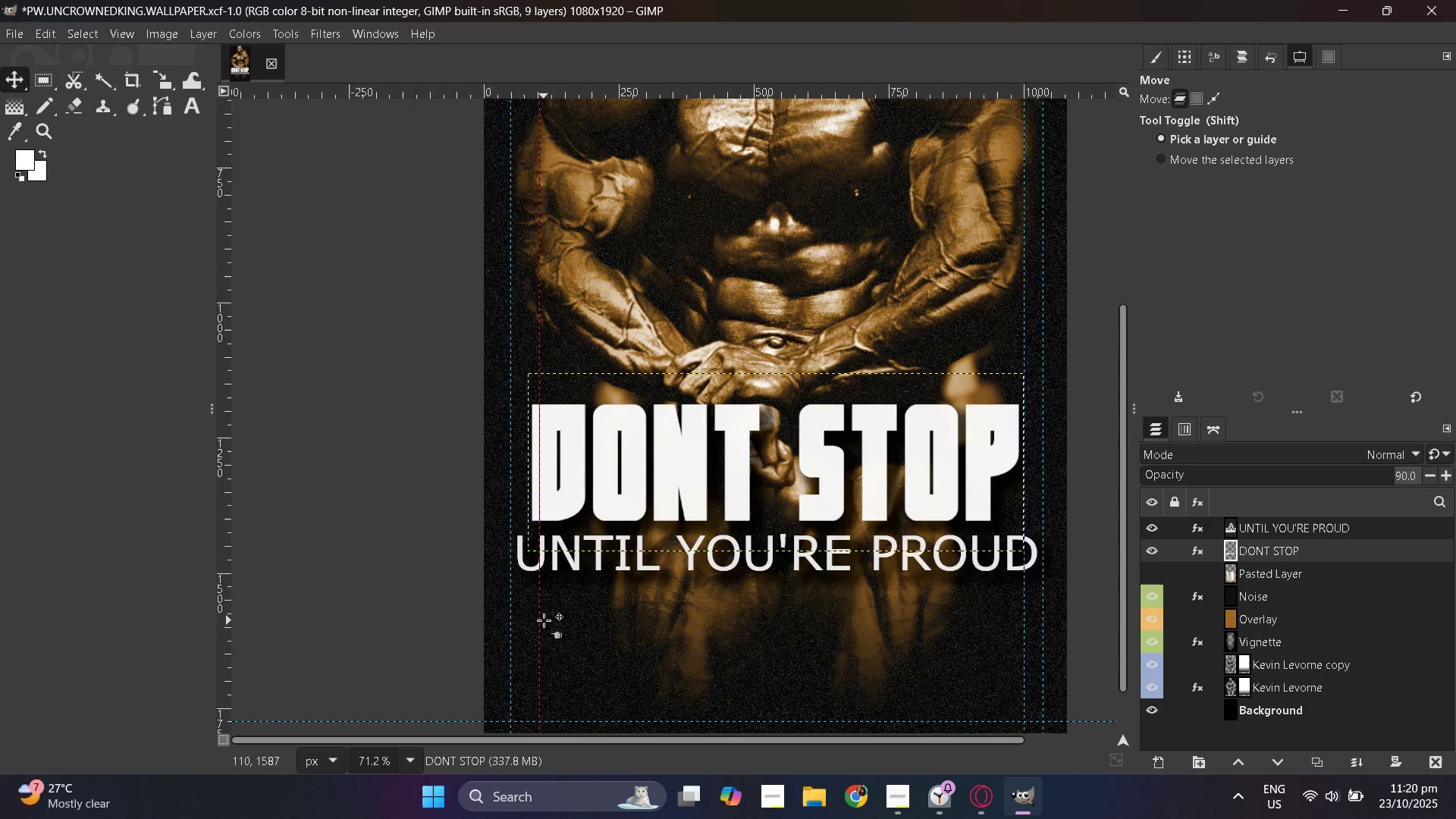 
left_click_drag(start_coordinate=[544, 620], to_coordinate=[529, 620])
 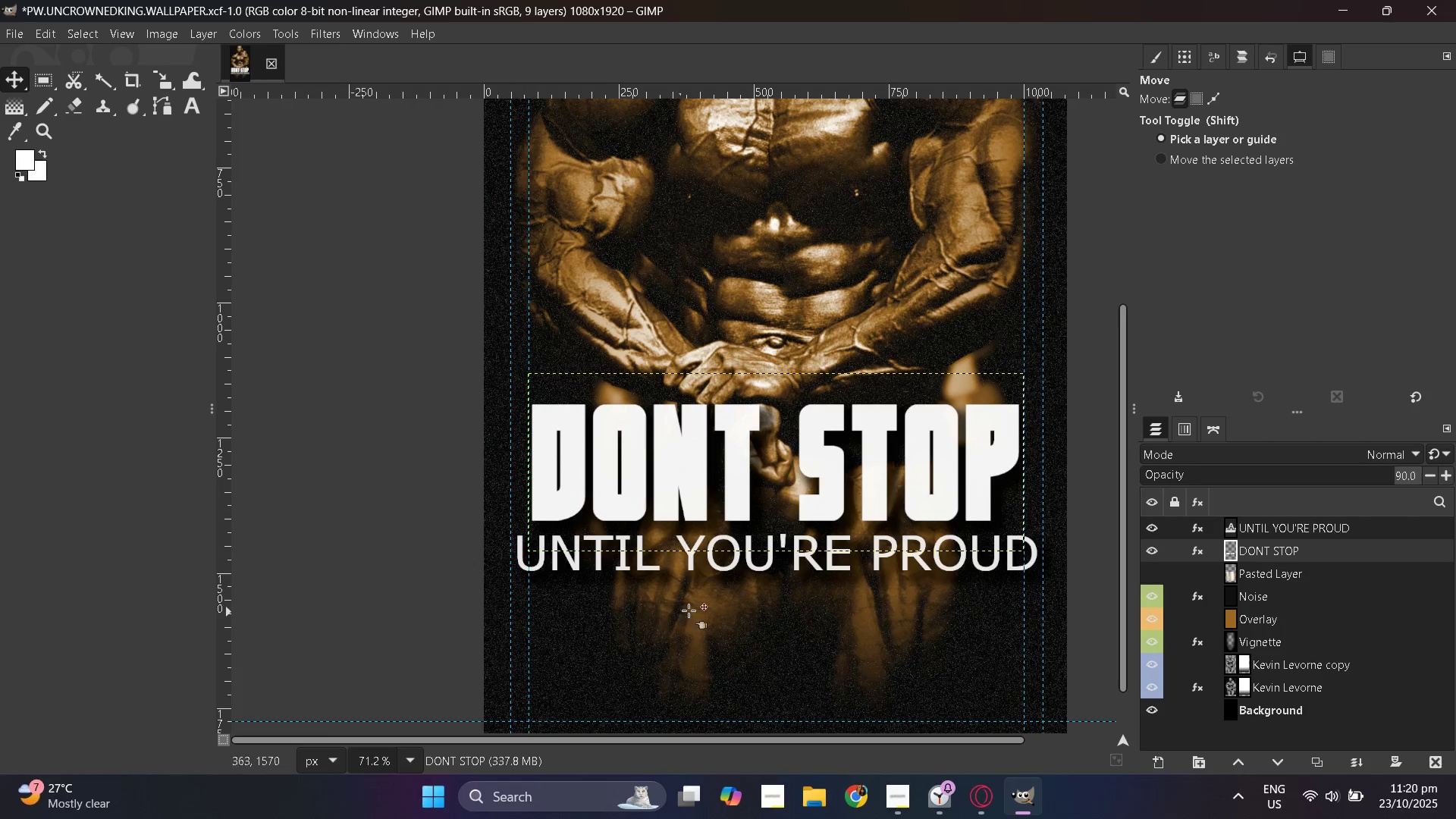 
hold_key(key=ControlLeft, duration=0.86)
scroll: coordinate [713, 610], scroll_direction: down, amount: 3.0
 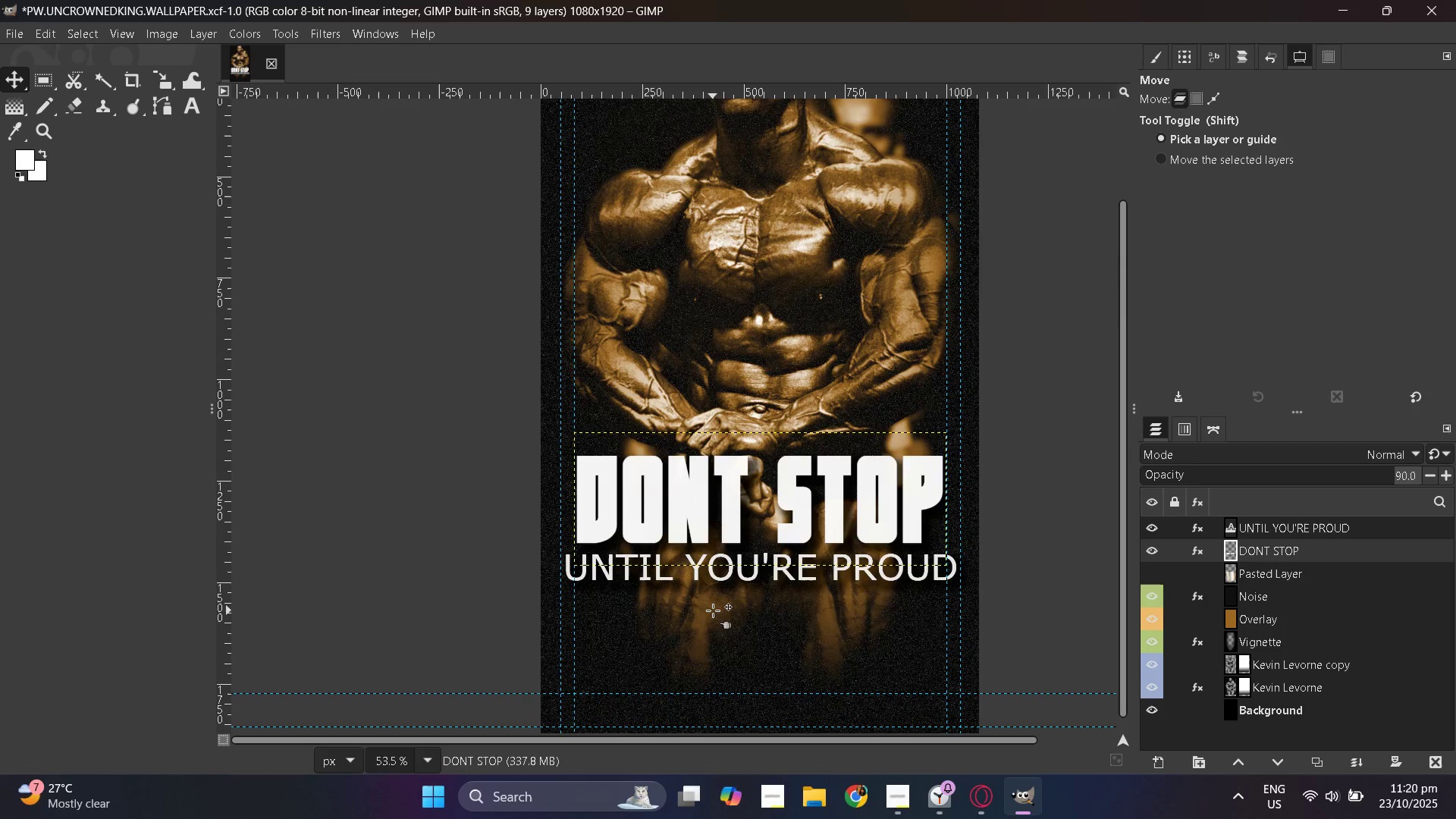 
scroll: coordinate [713, 610], scroll_direction: up, amount: 3.0
 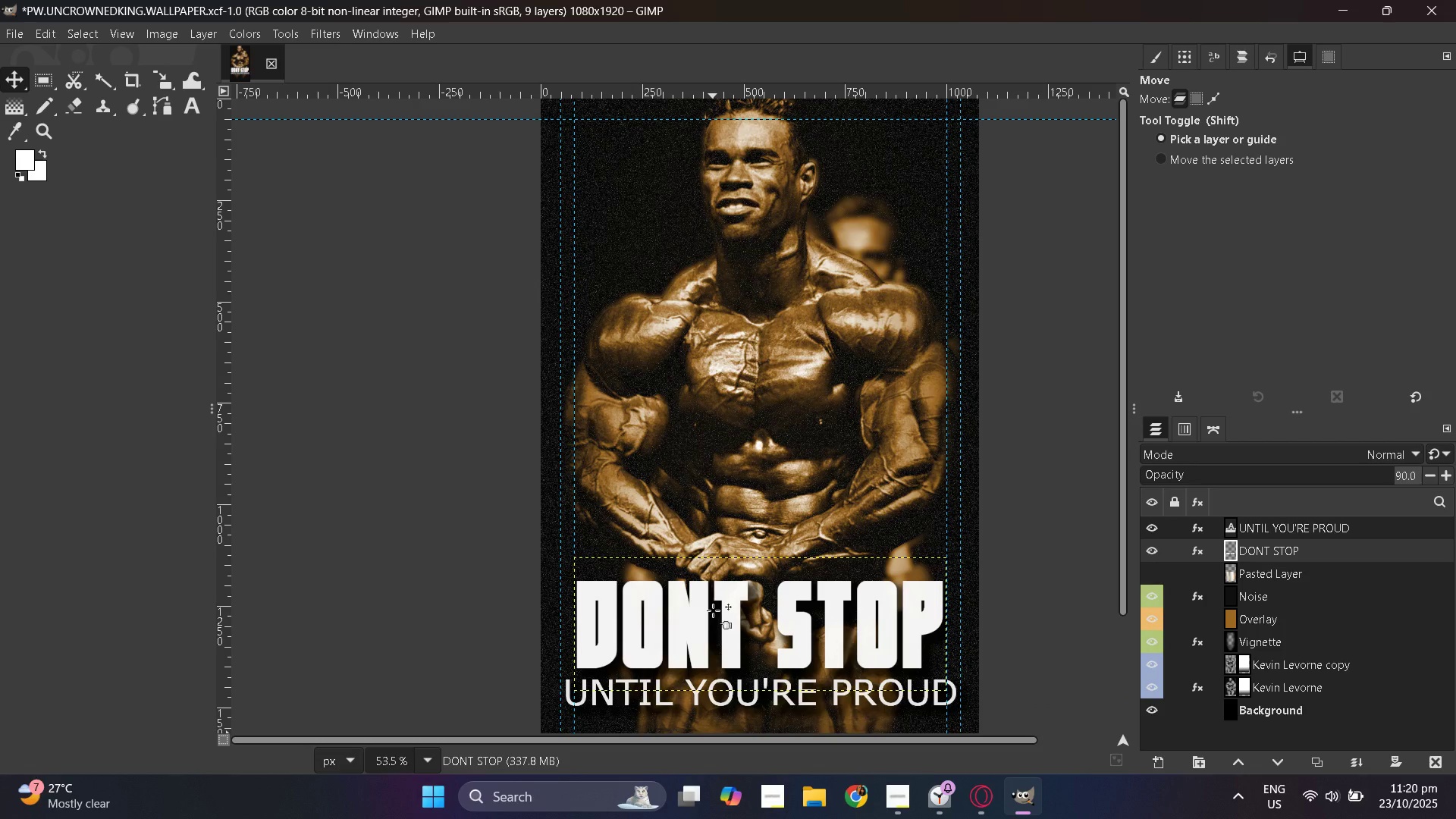 
hold_key(key=ControlLeft, duration=1.5)
scroll: coordinate [714, 610], scroll_direction: up, amount: 2.0
 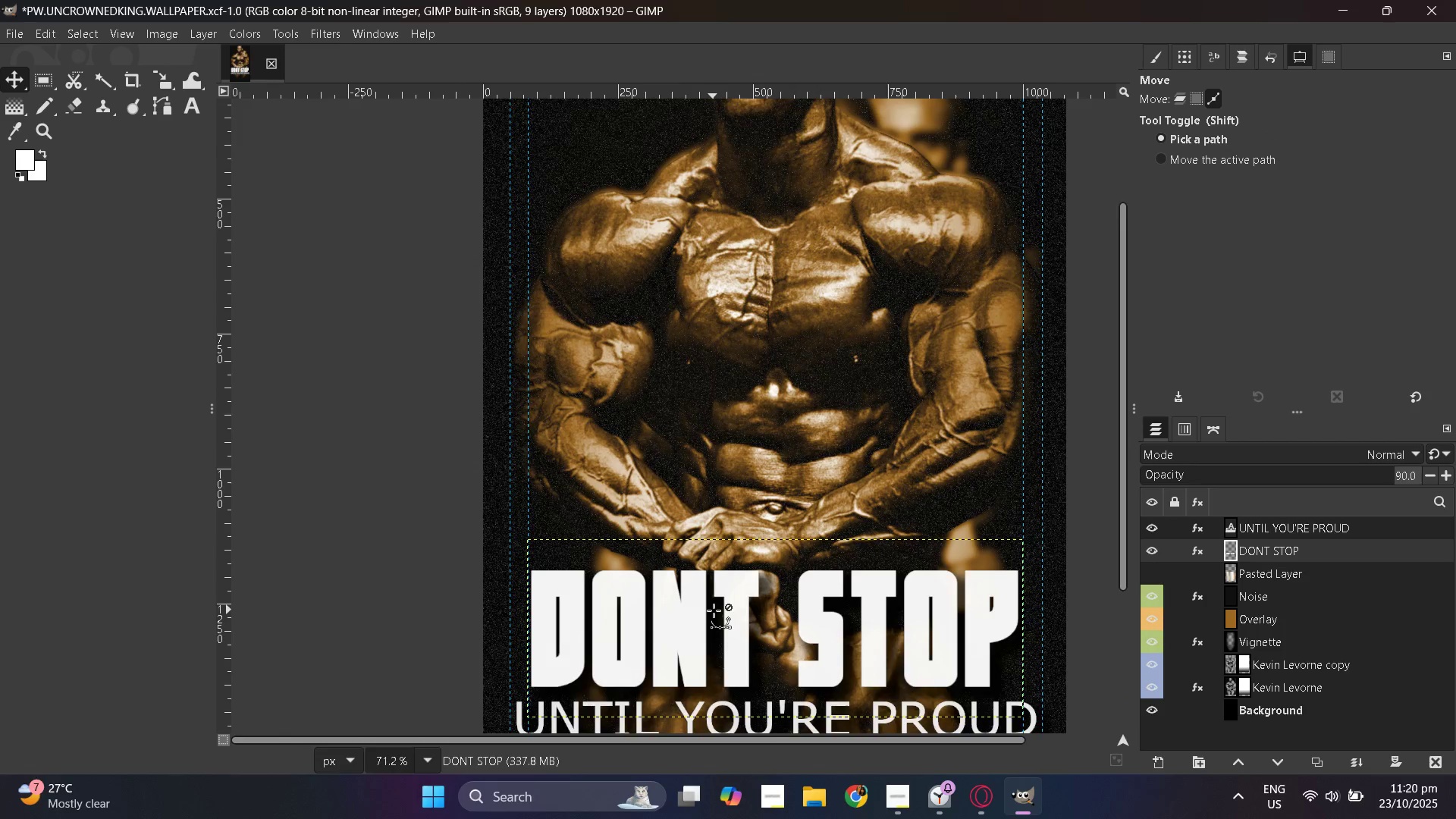 
hold_key(key=ControlLeft, duration=0.43)
scroll: coordinate [714, 610], scroll_direction: down, amount: 1.0
 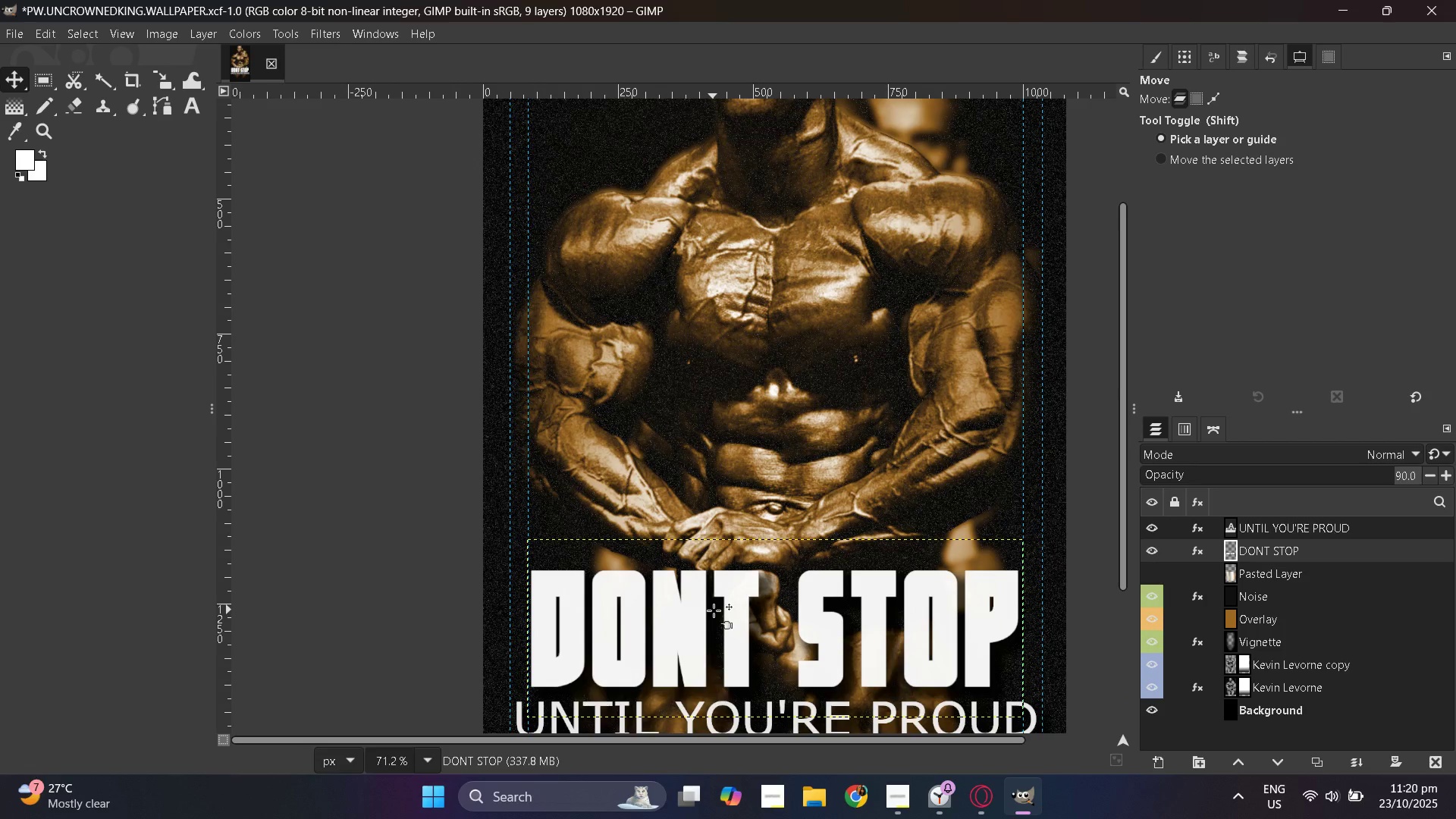 
scroll: coordinate [714, 610], scroll_direction: up, amount: 4.0
 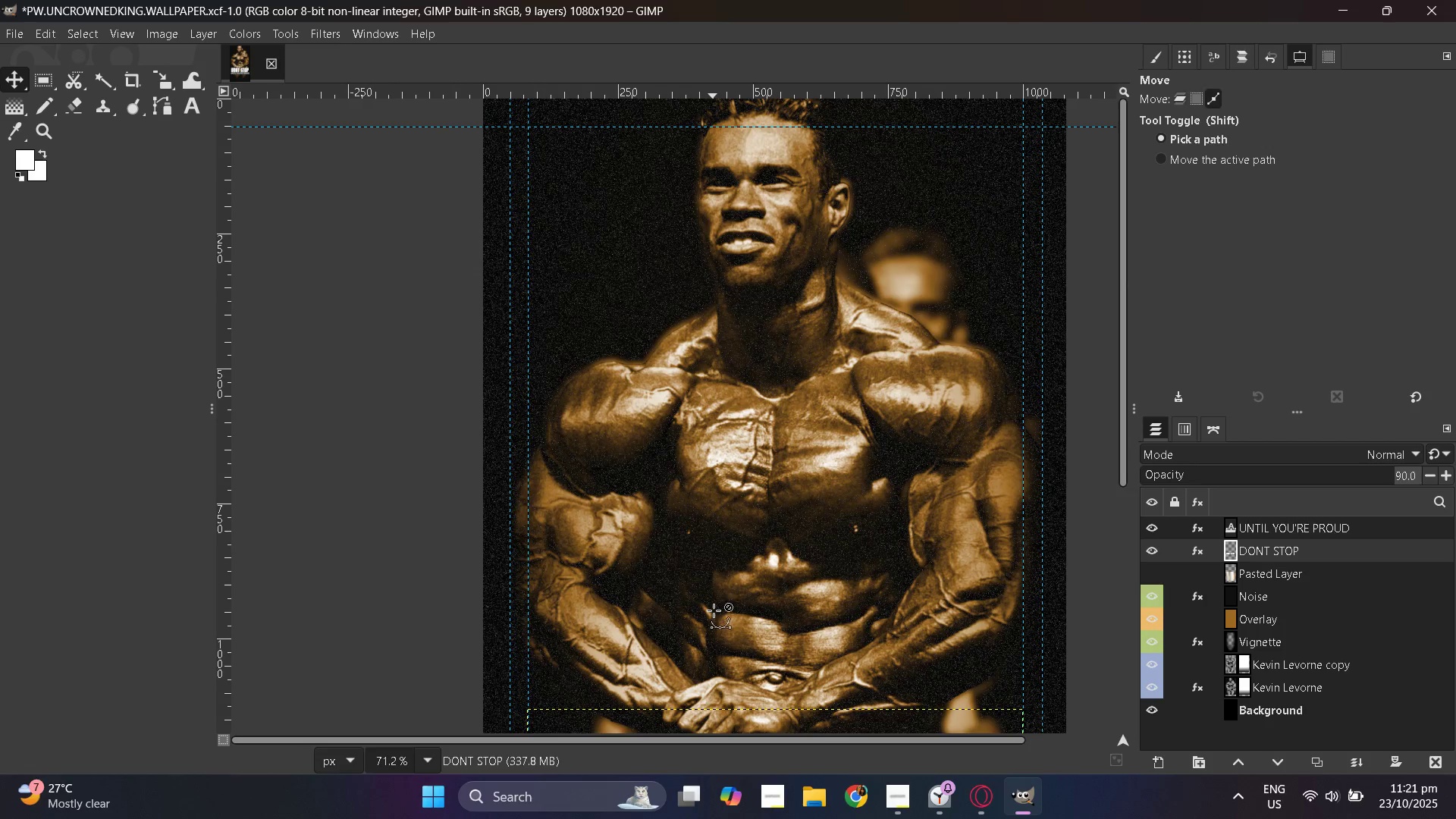 
hold_key(key=ControlLeft, duration=1.23)
scroll: coordinate [714, 610], scroll_direction: down, amount: 1.0
 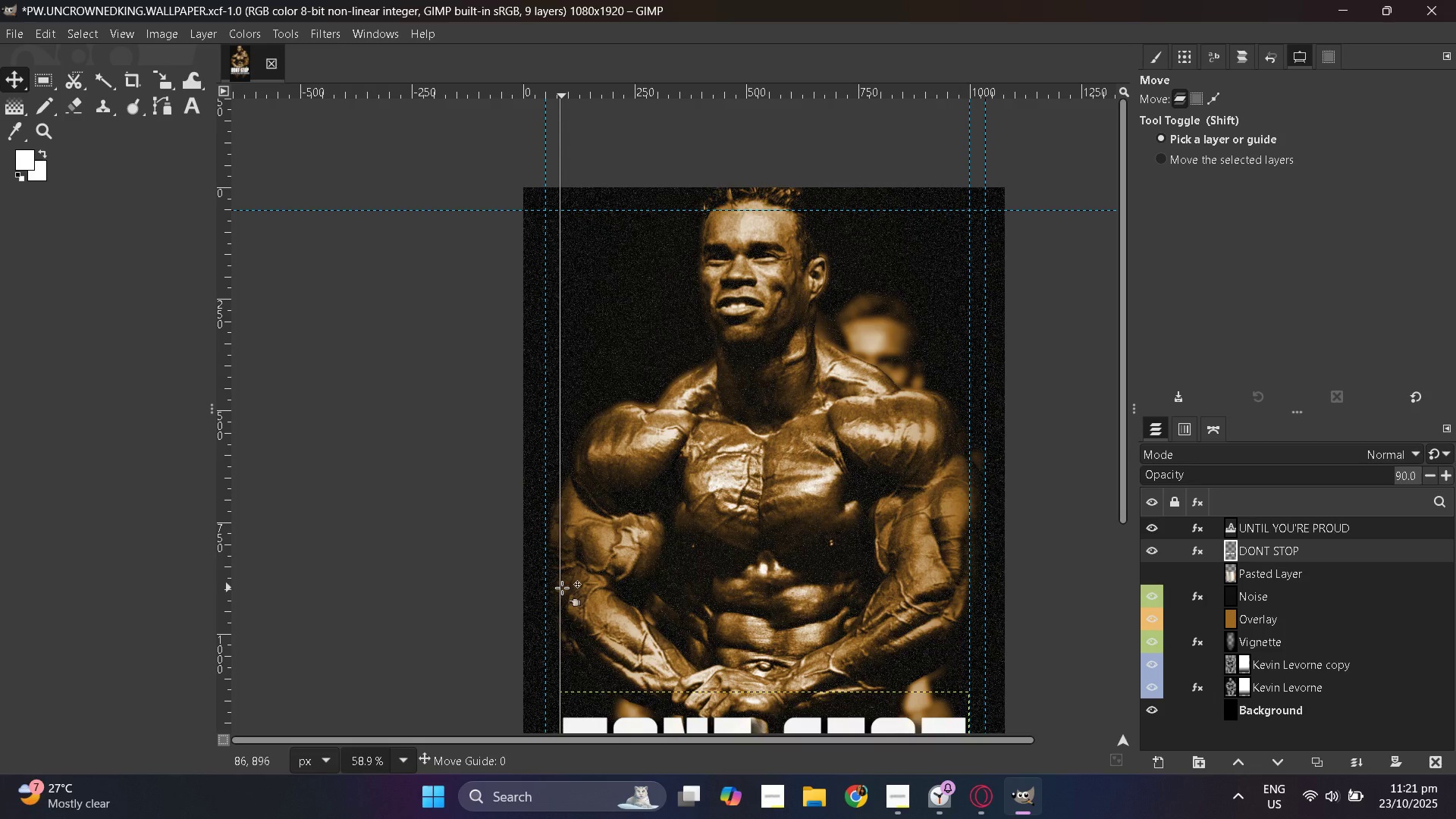 
wait(5.07)
 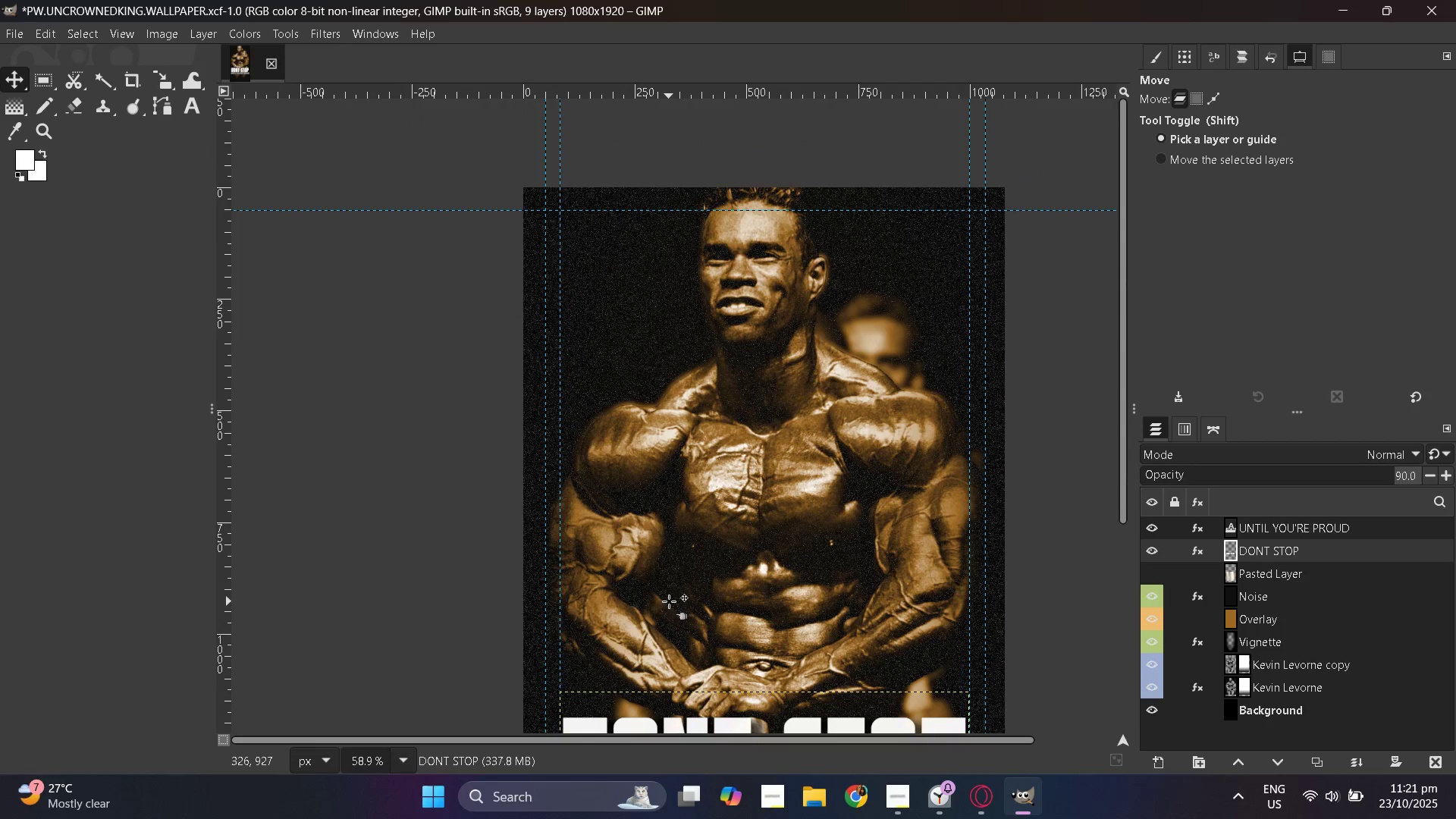 
hold_key(key=ControlLeft, duration=0.5)
scroll: coordinate [585, 588], scroll_direction: down, amount: 2.0
 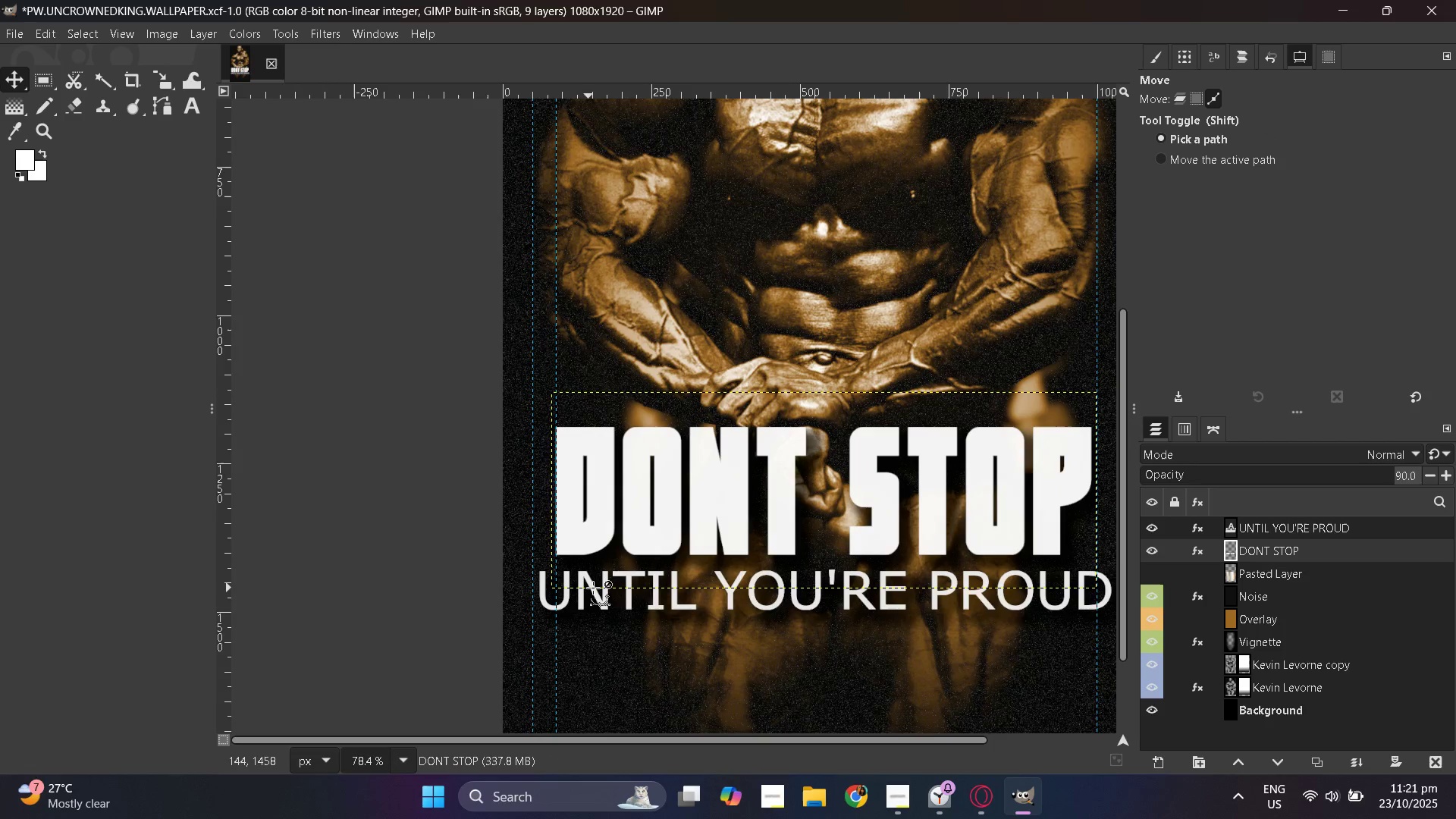 
hold_key(key=ControlLeft, duration=1.5)
scroll: coordinate [529, 571], scroll_direction: down, amount: 3.0
 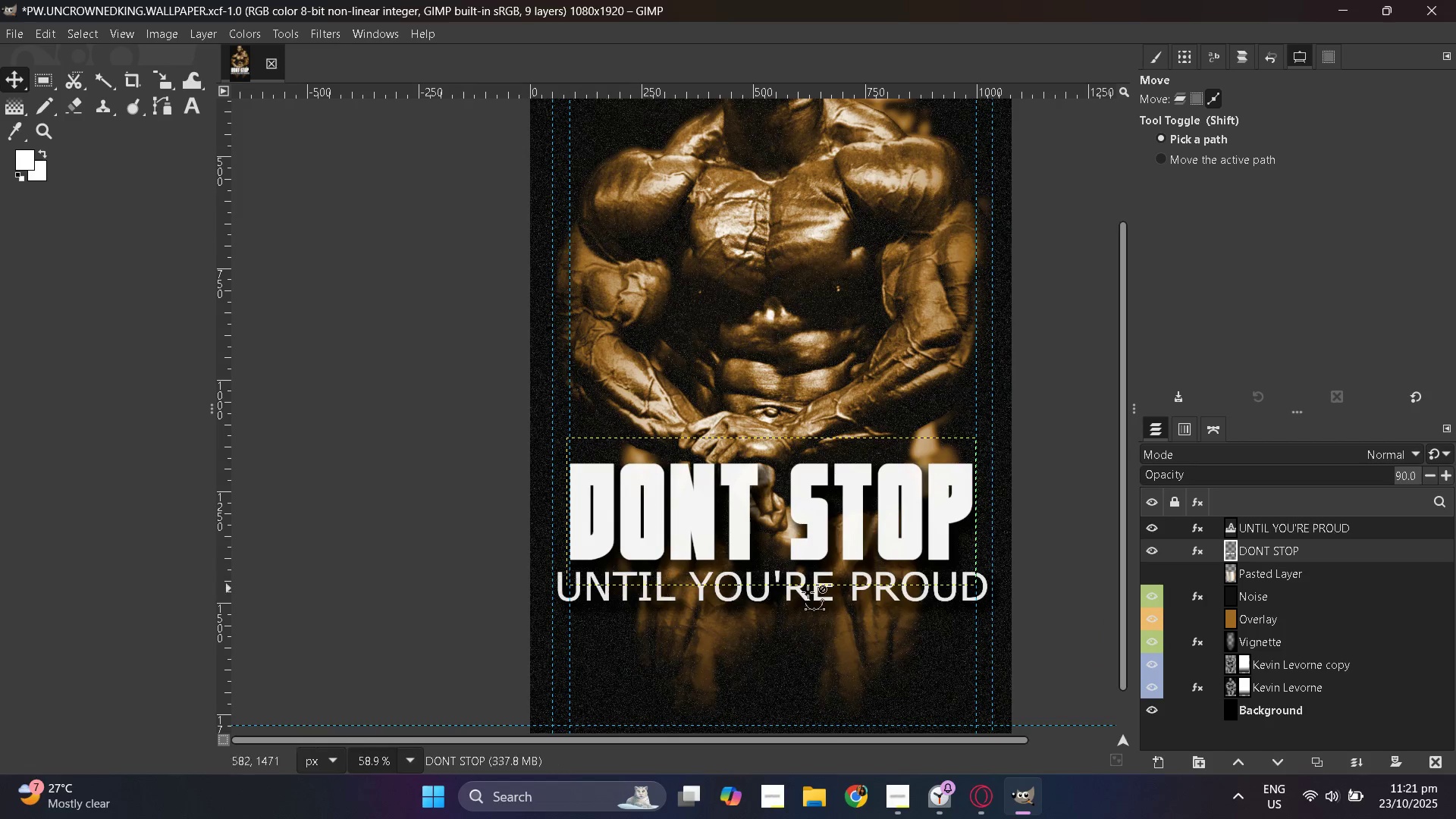 
hold_key(key=ControlLeft, duration=0.7)
scroll: coordinate [808, 592], scroll_direction: up, amount: 2.0
 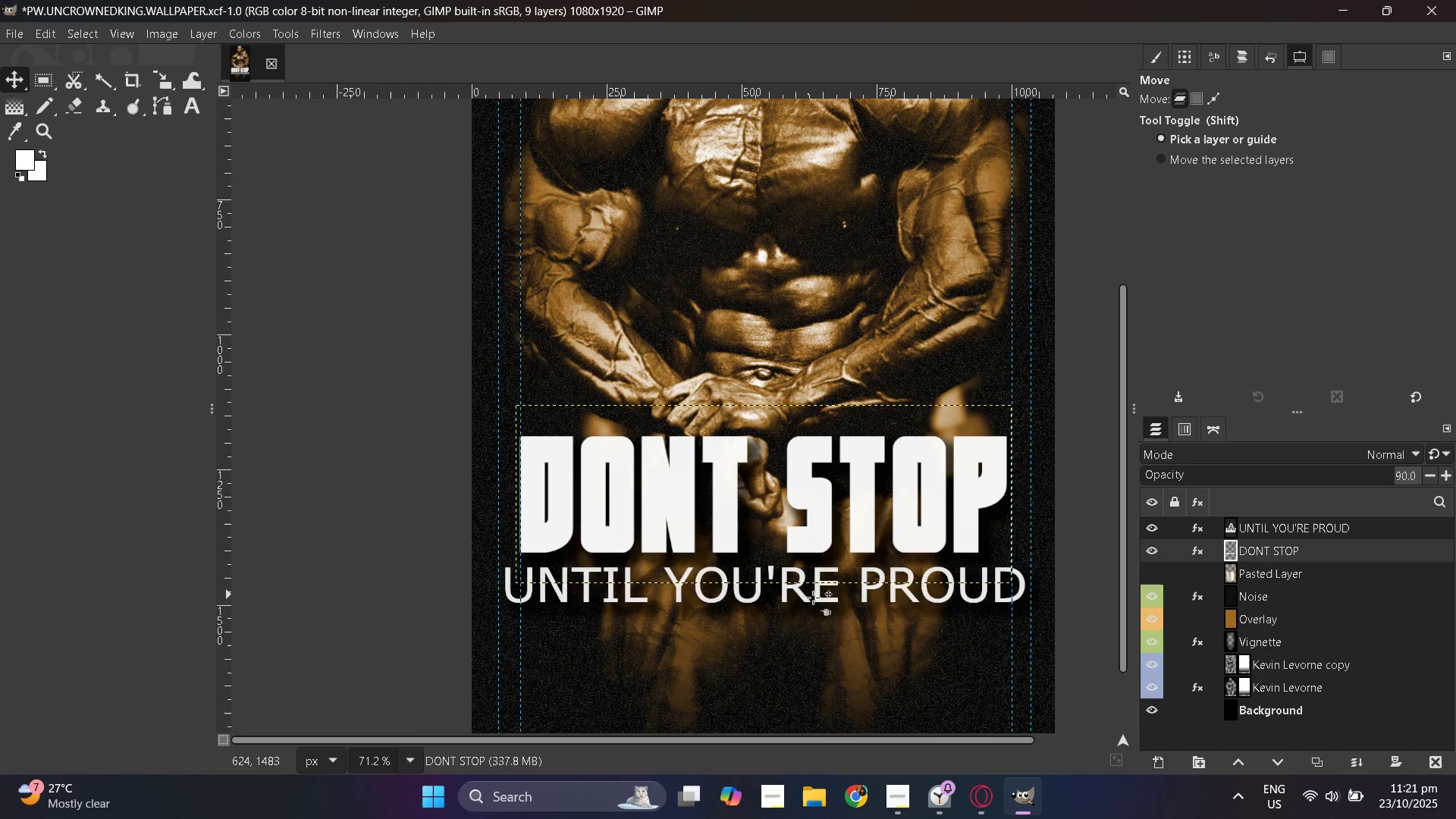 
hold_key(key=ControlLeft, duration=0.35)
scroll: coordinate [824, 602], scroll_direction: up, amount: 2.0
 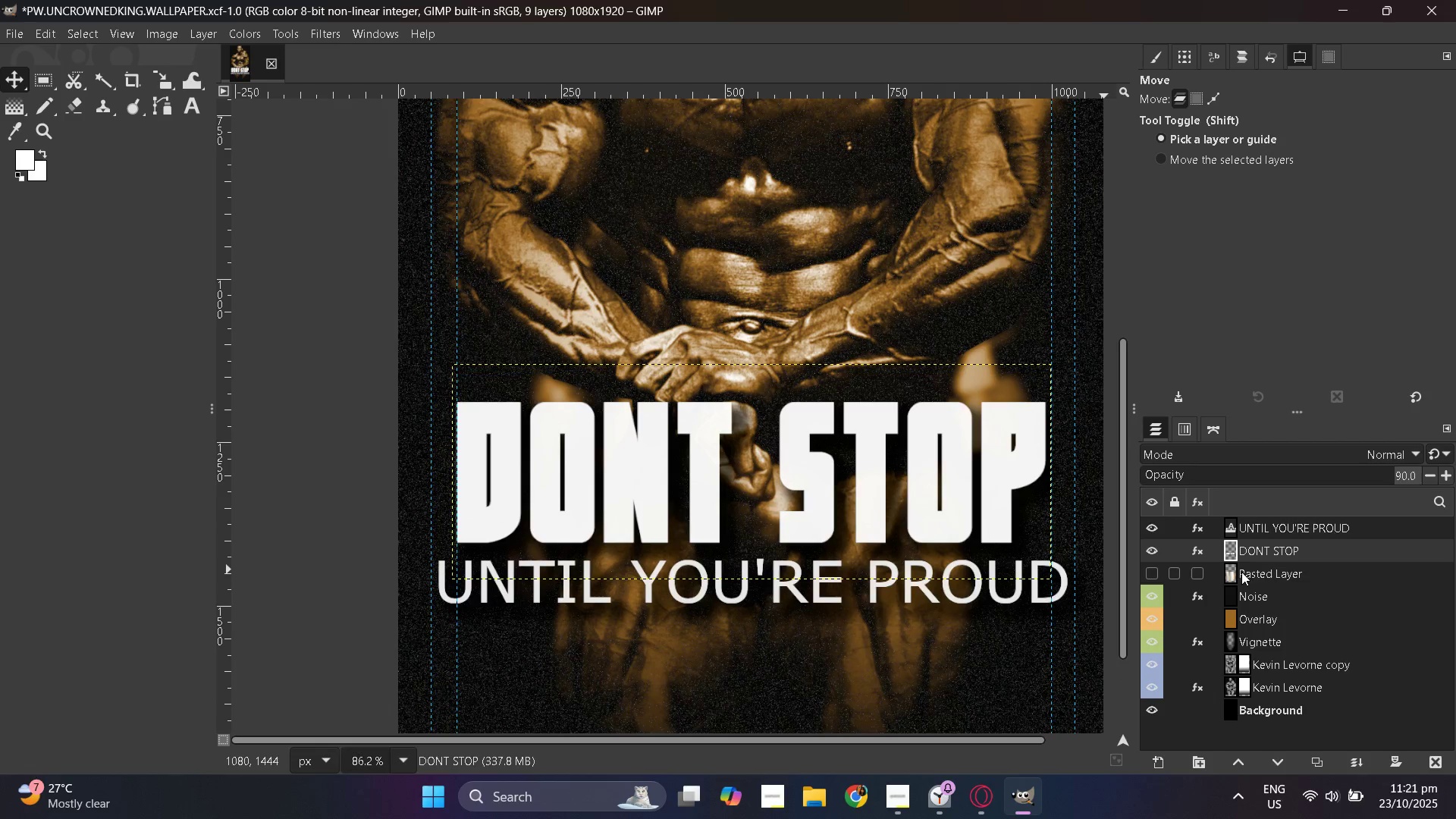 
left_click([1239, 573])
 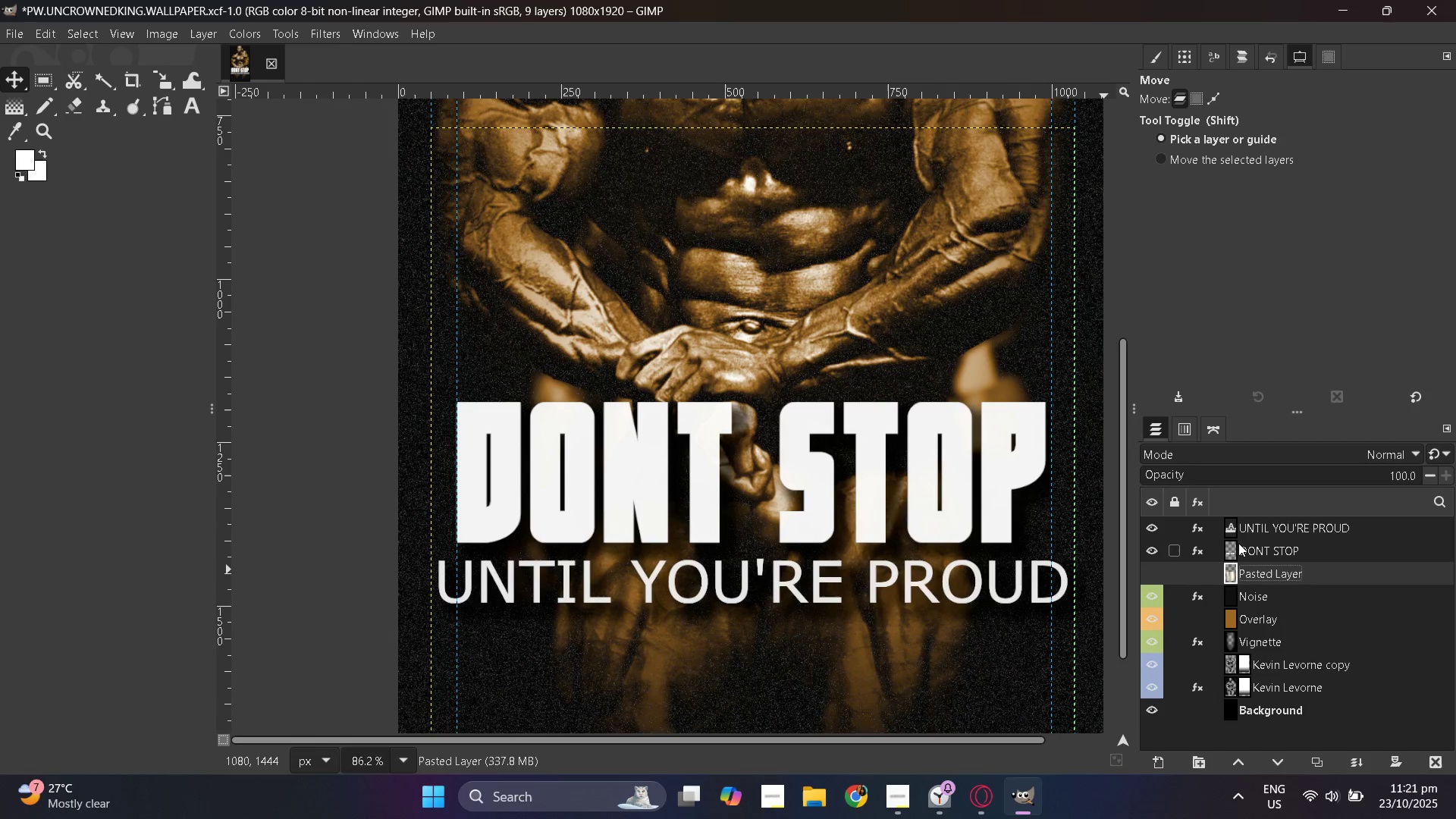 
left_click([1235, 531])
 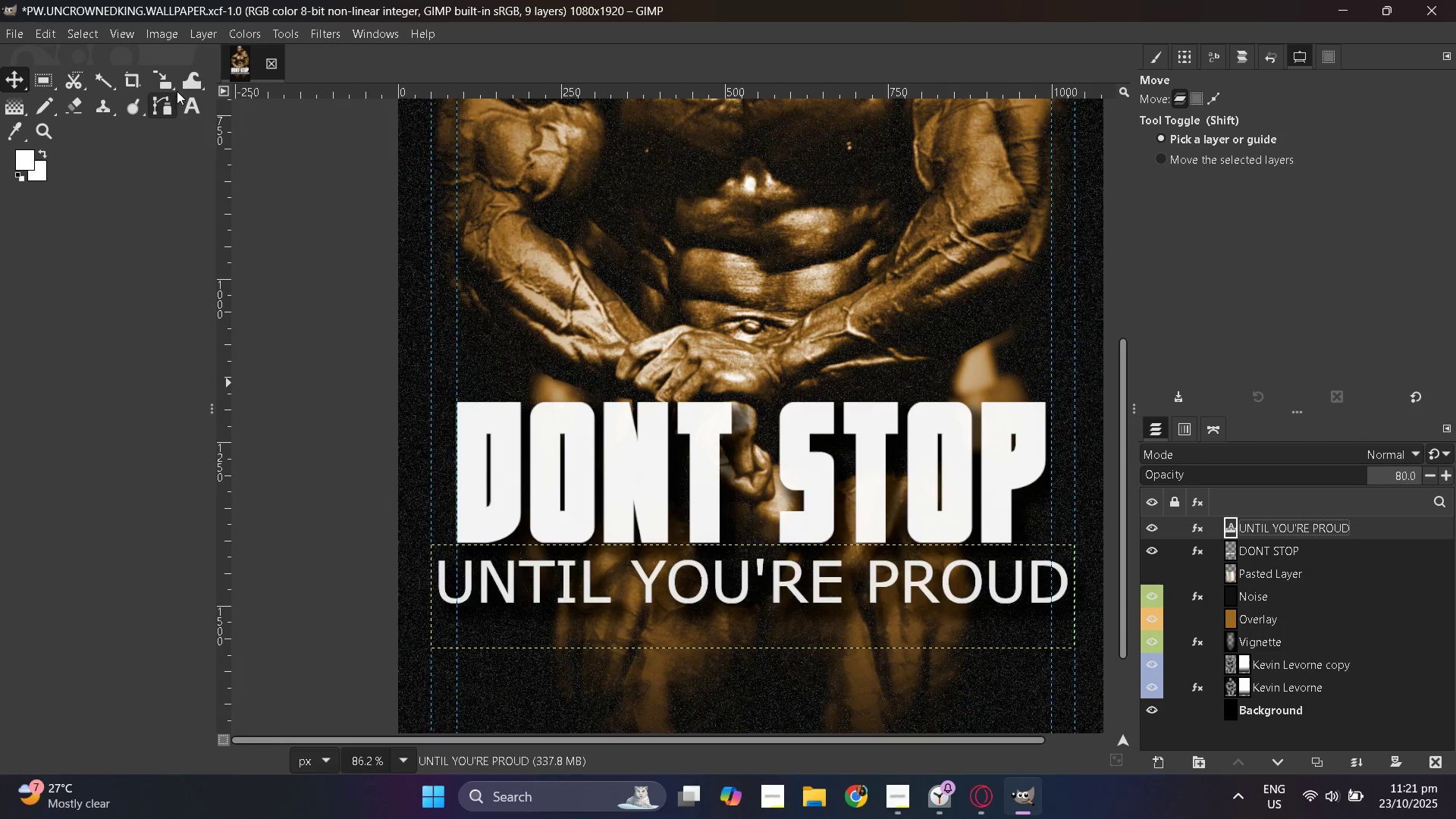 
left_click([184, 102])
 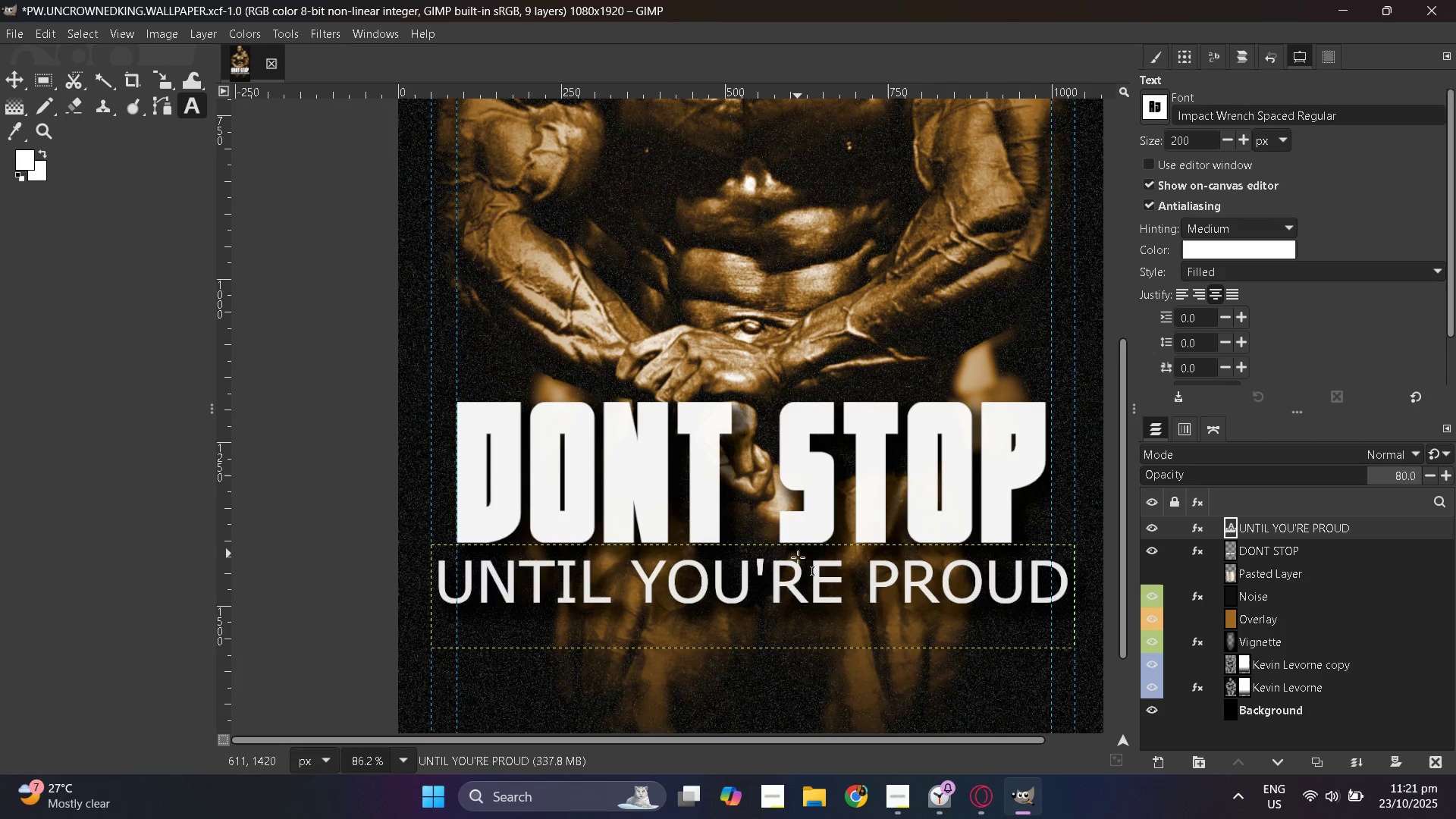 
double_click([798, 564])
 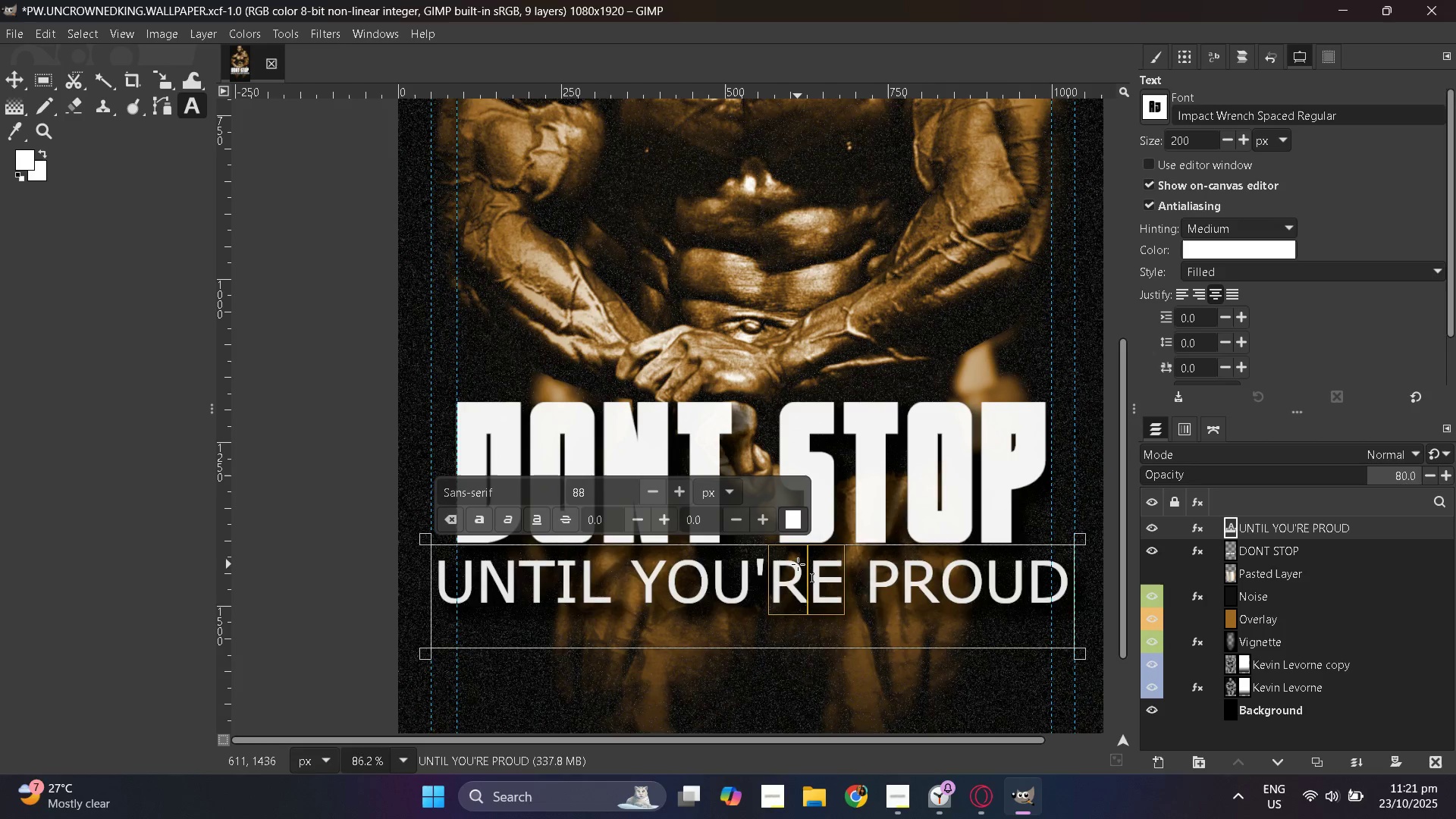 
triple_click([798, 564])
 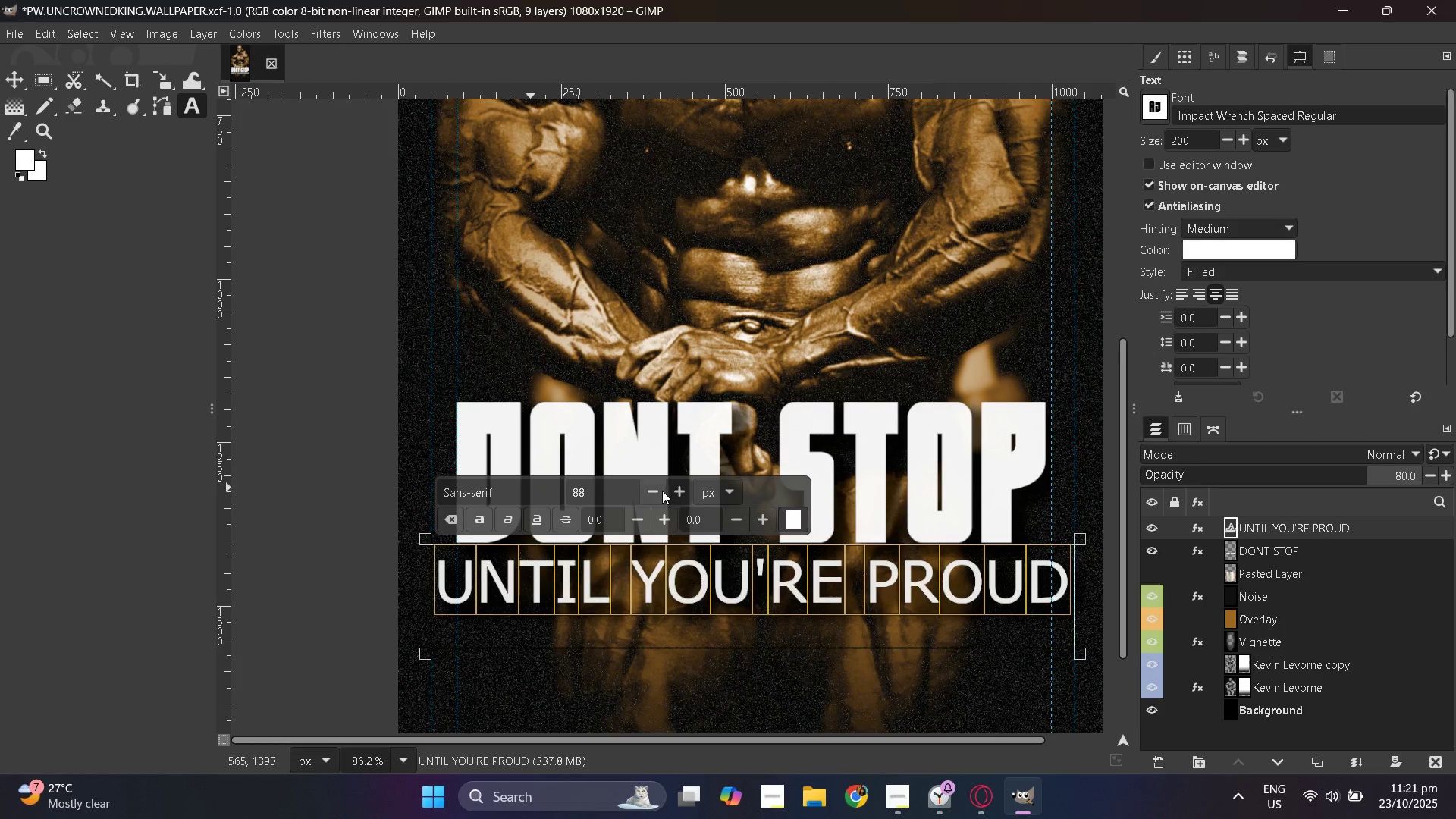 
double_click([662, 491])
 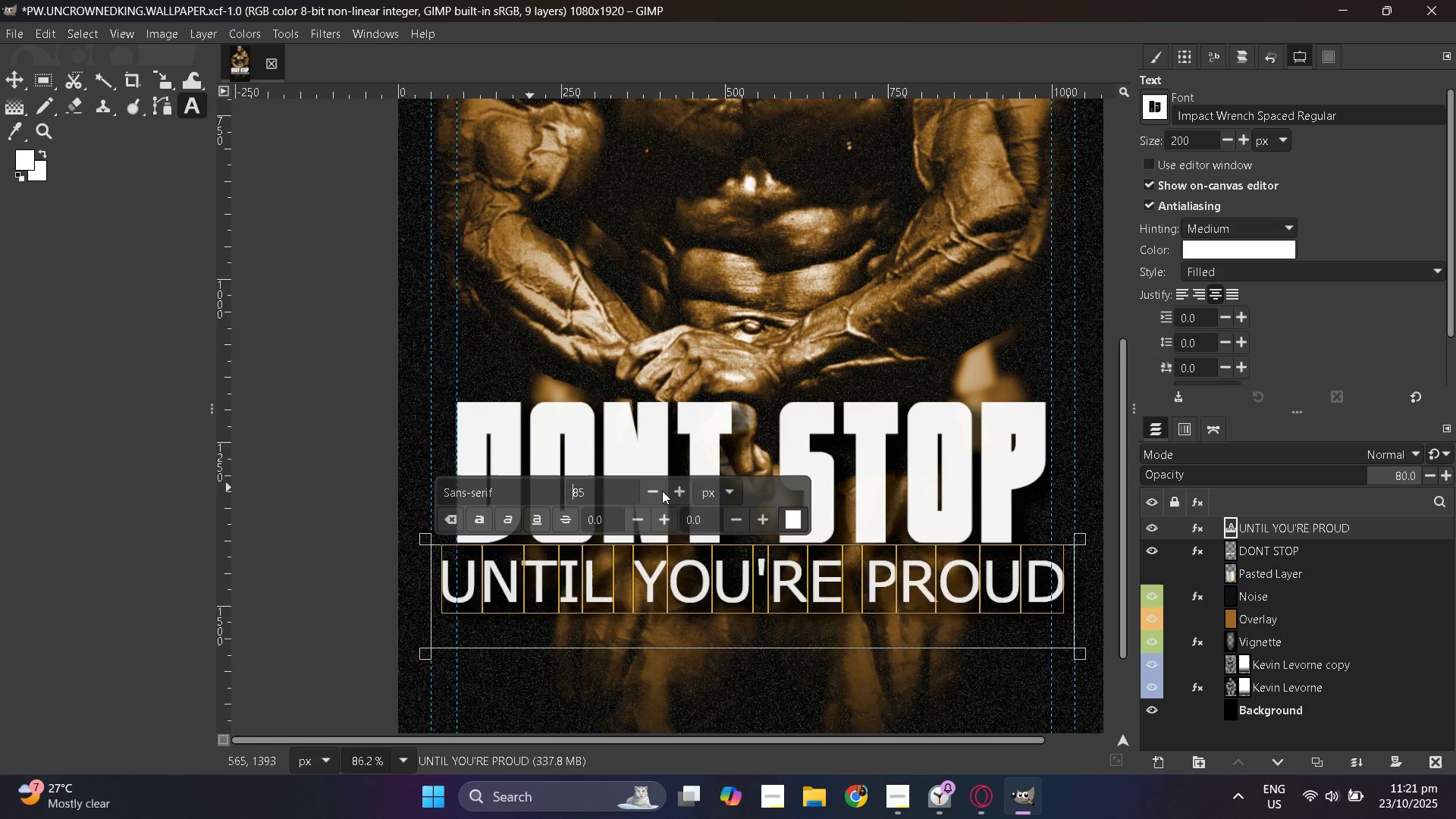 
triple_click([662, 491])
 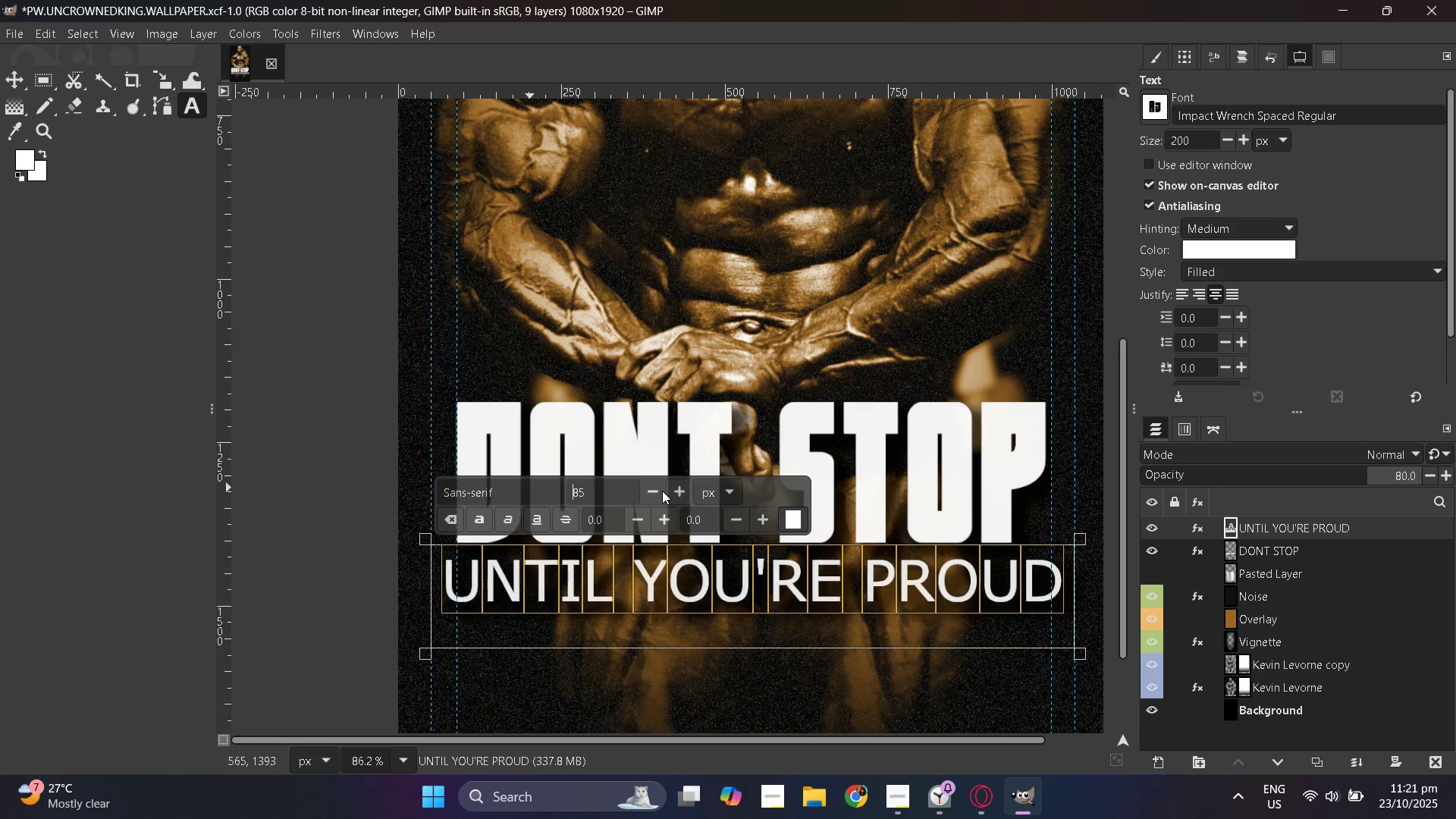 
triple_click([662, 491])
 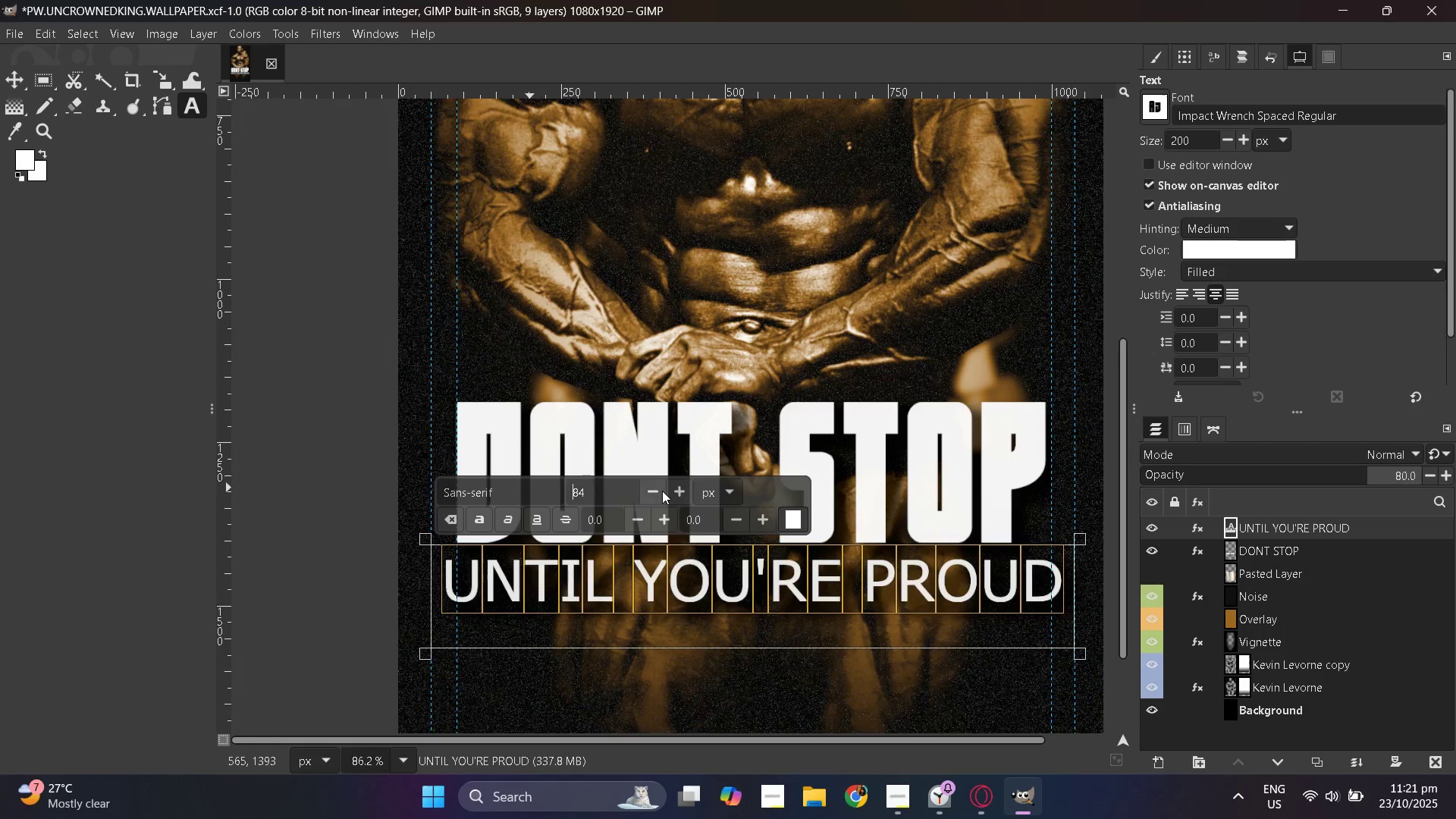 
triple_click([662, 491])
 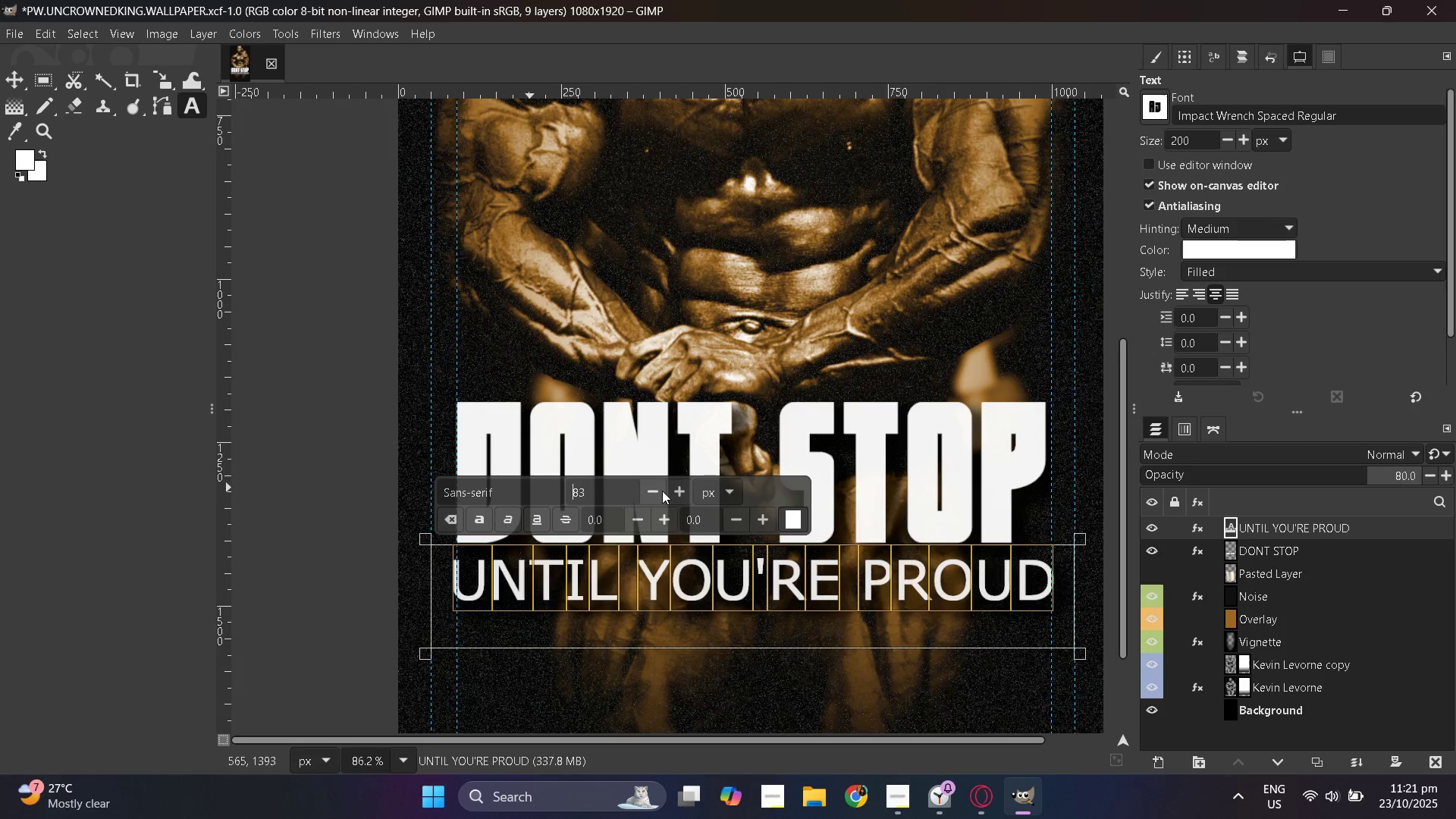 
triple_click([662, 491])
 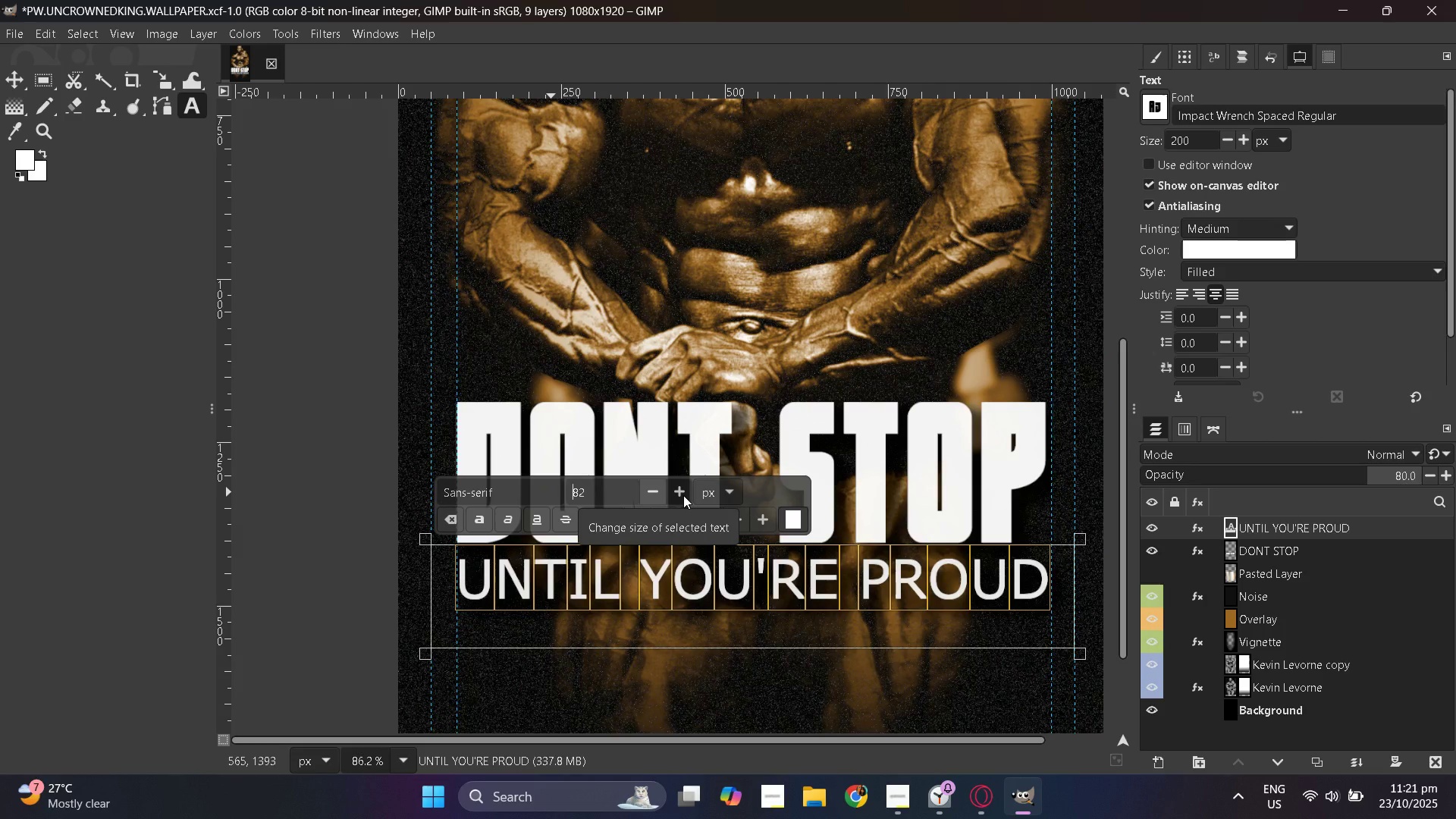 
left_click([656, 493])
 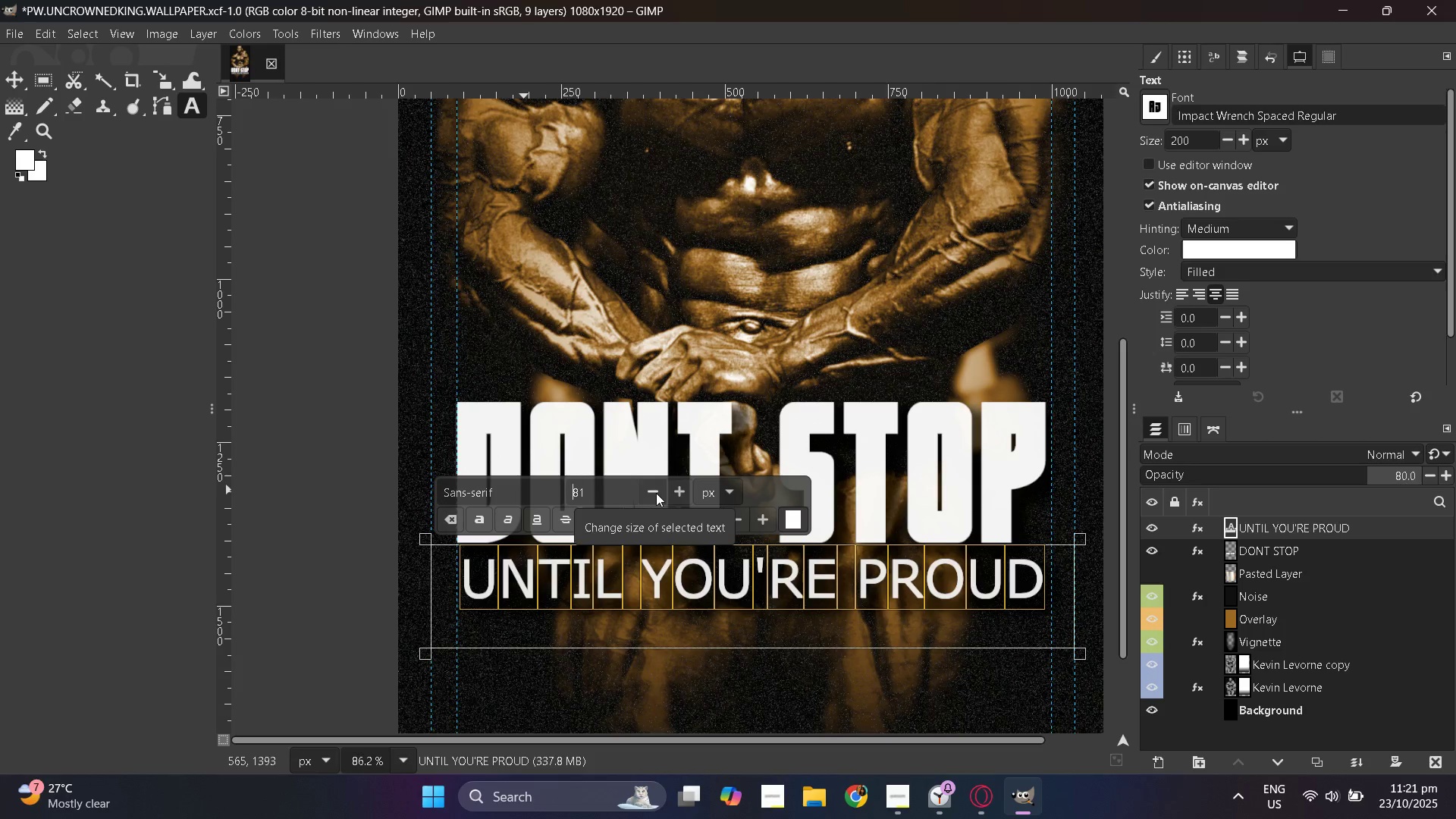 
left_click([656, 493])
 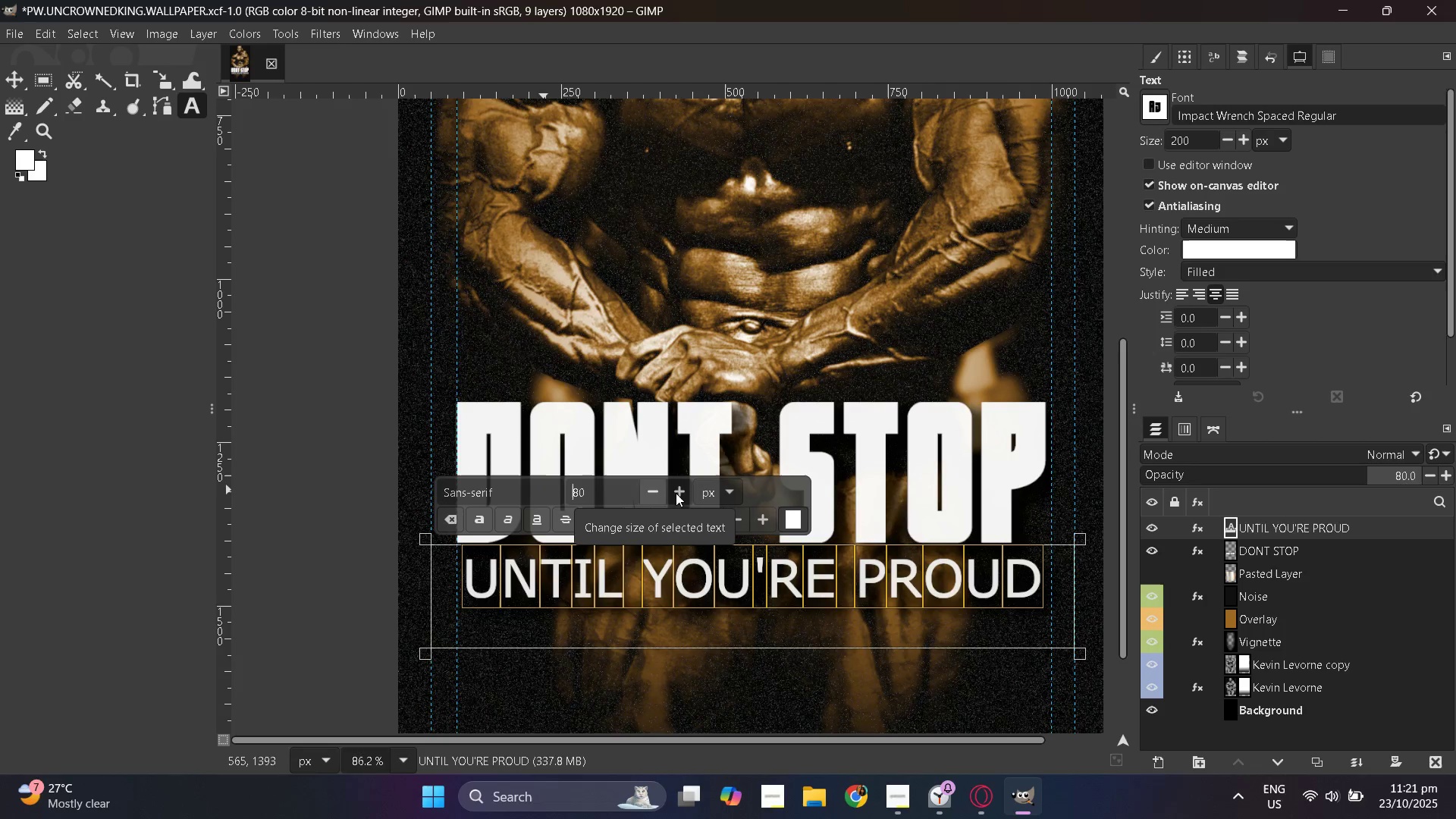 
left_click([679, 493])
 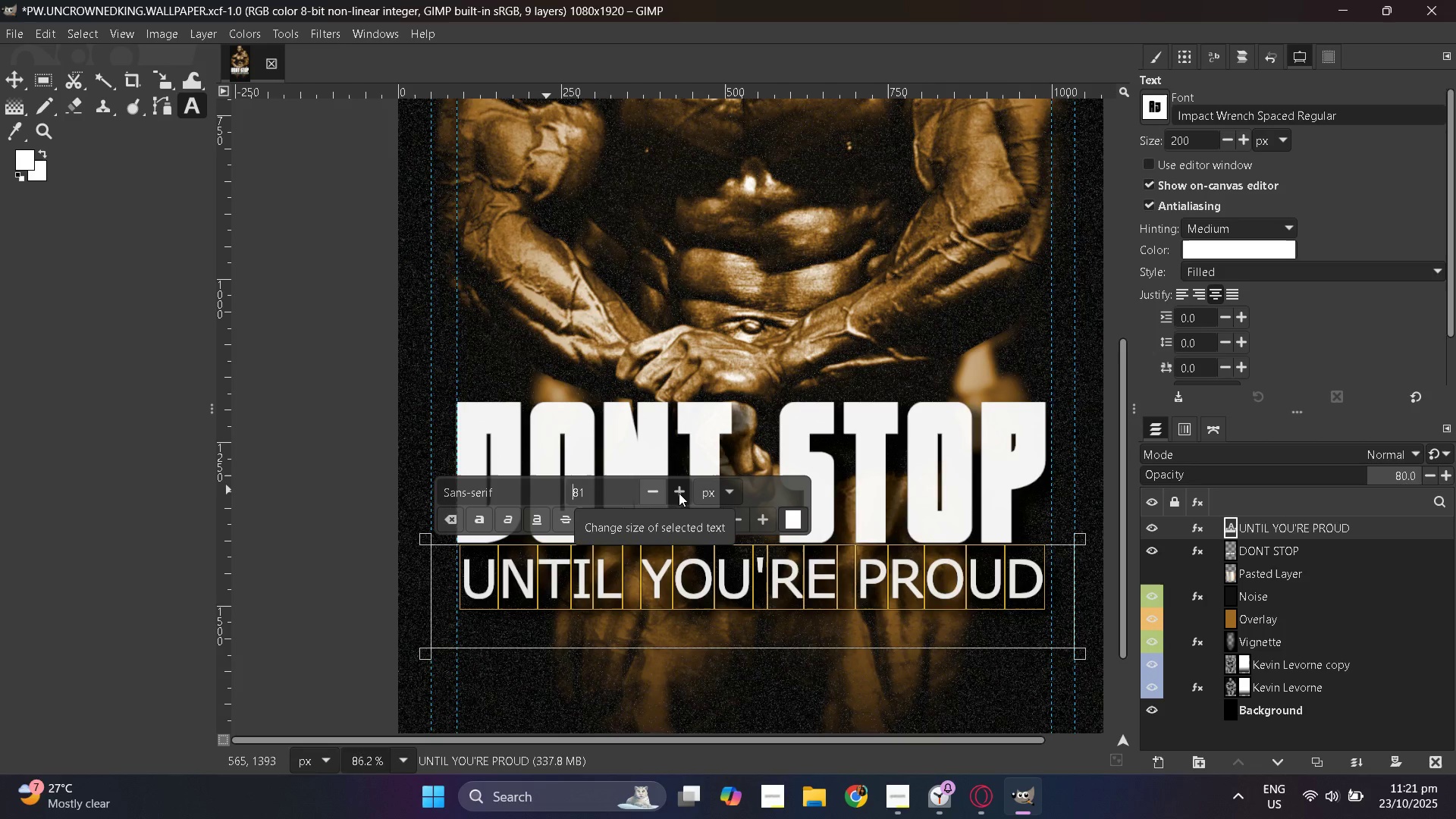 
left_click([679, 493])
 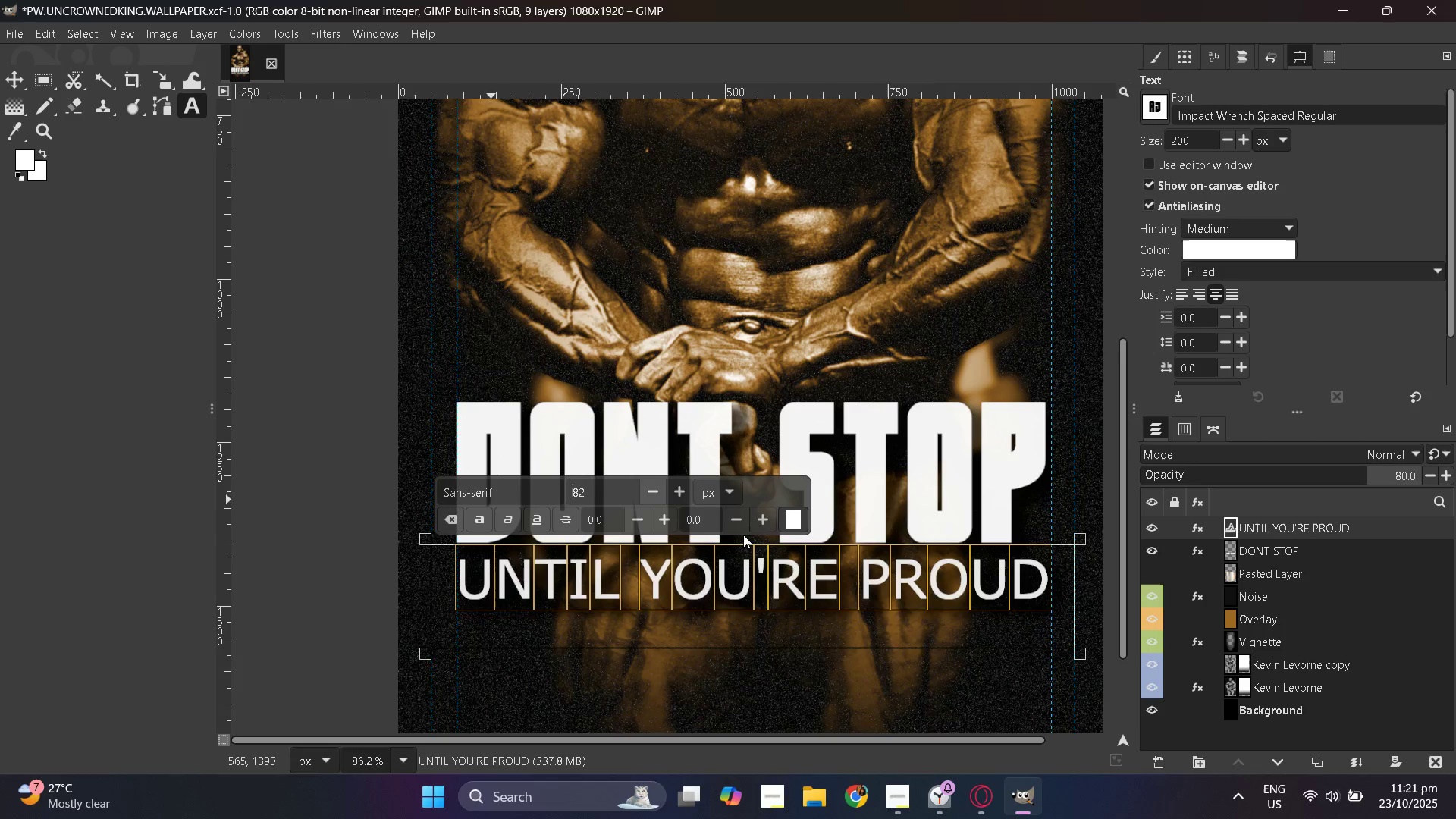 
key(Enter)
 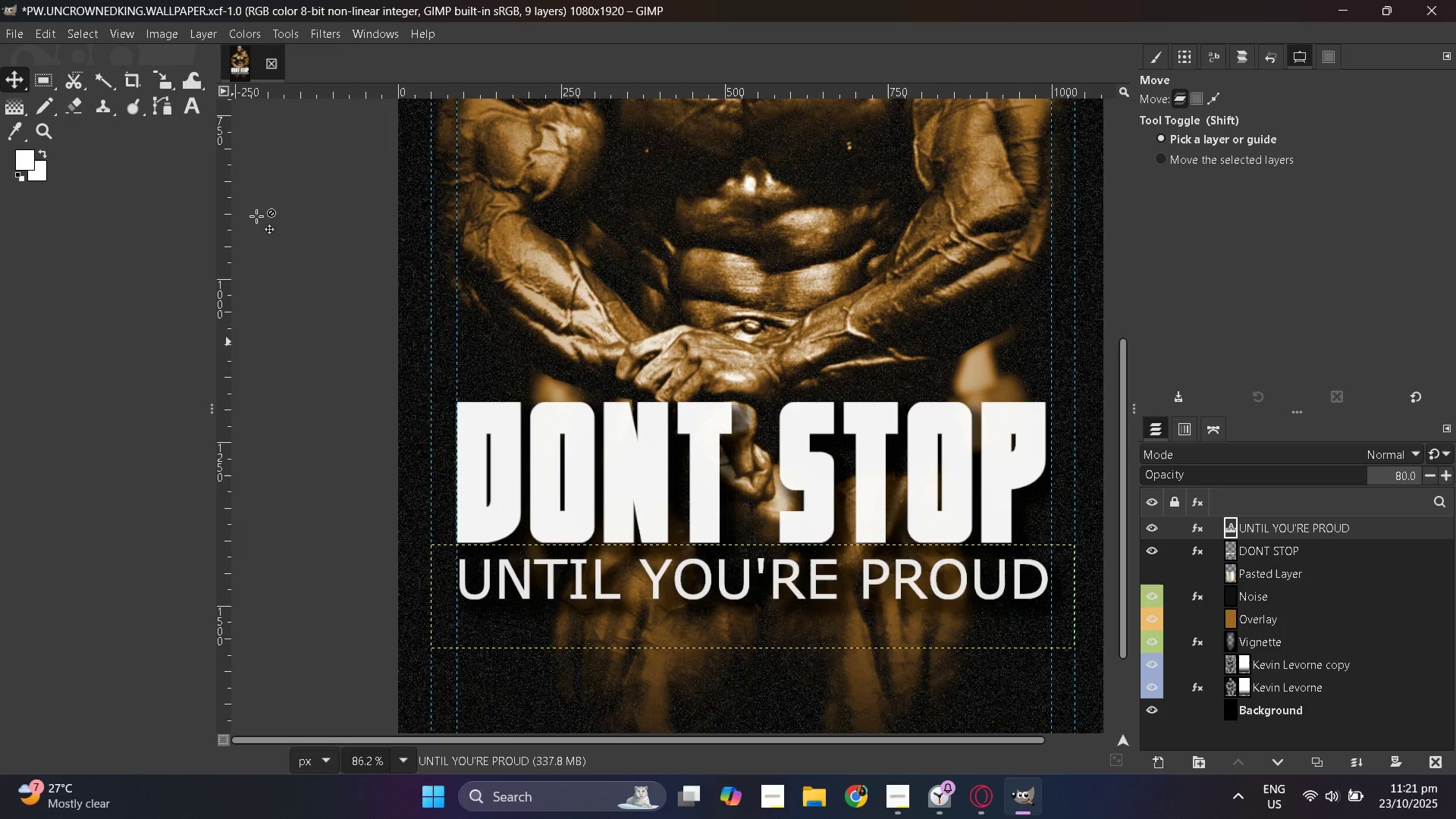 
hold_key(key=ControlLeft, duration=0.41)
scroll: coordinate [610, 488], scroll_direction: down, amount: 3.0
 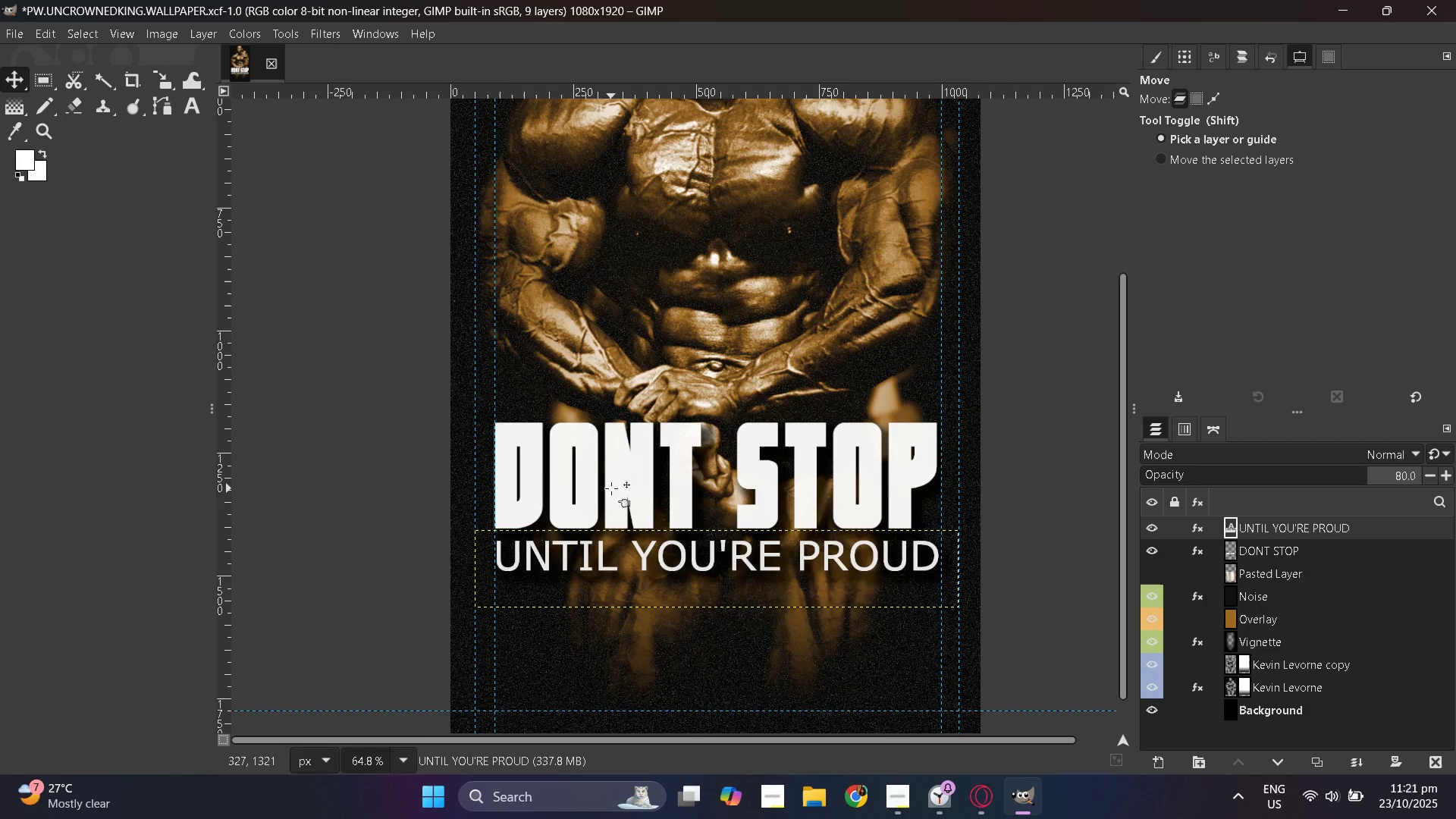 
scroll: coordinate [611, 488], scroll_direction: up, amount: 1.0
 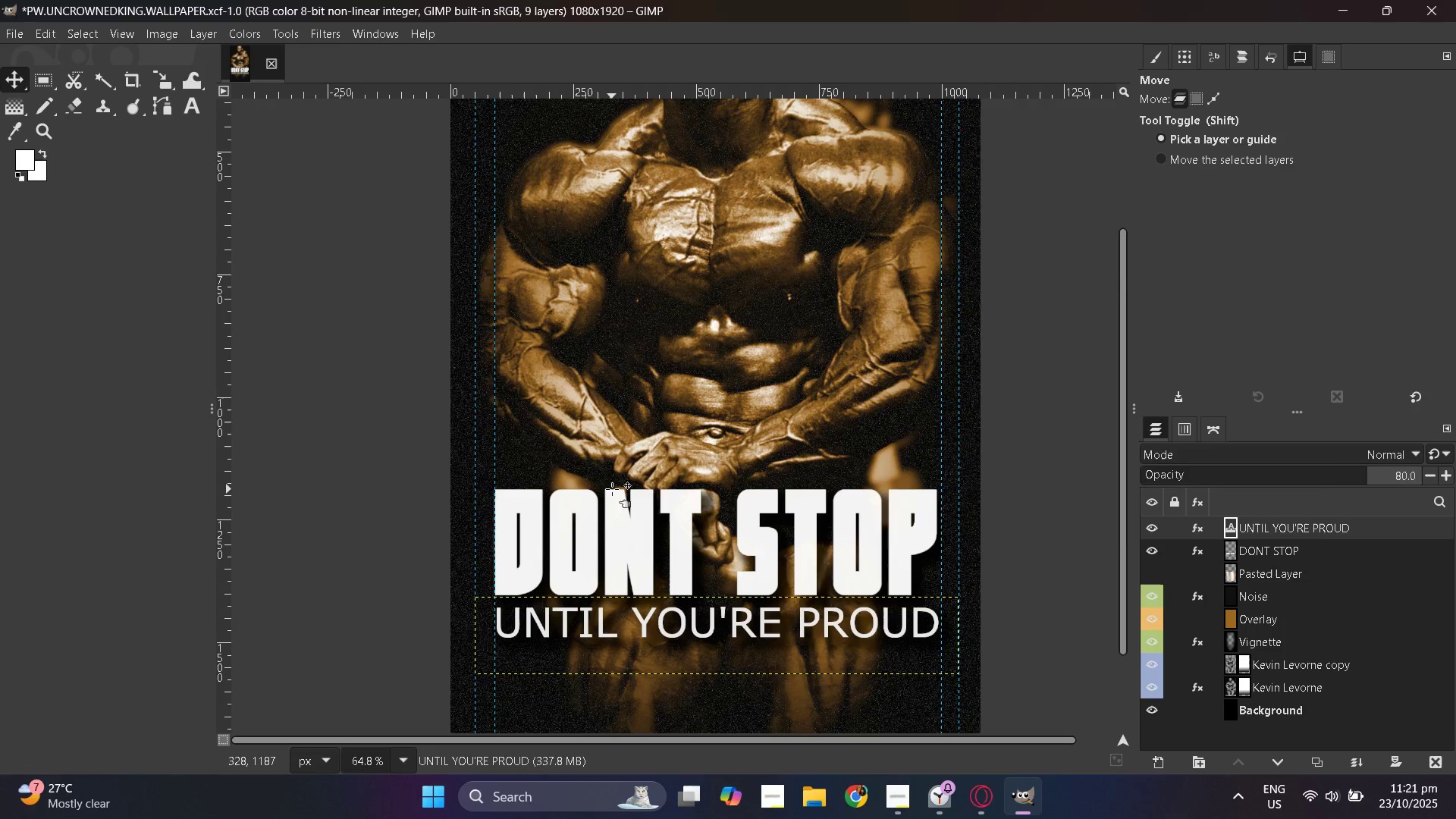 
key(Alt+AltLeft)
 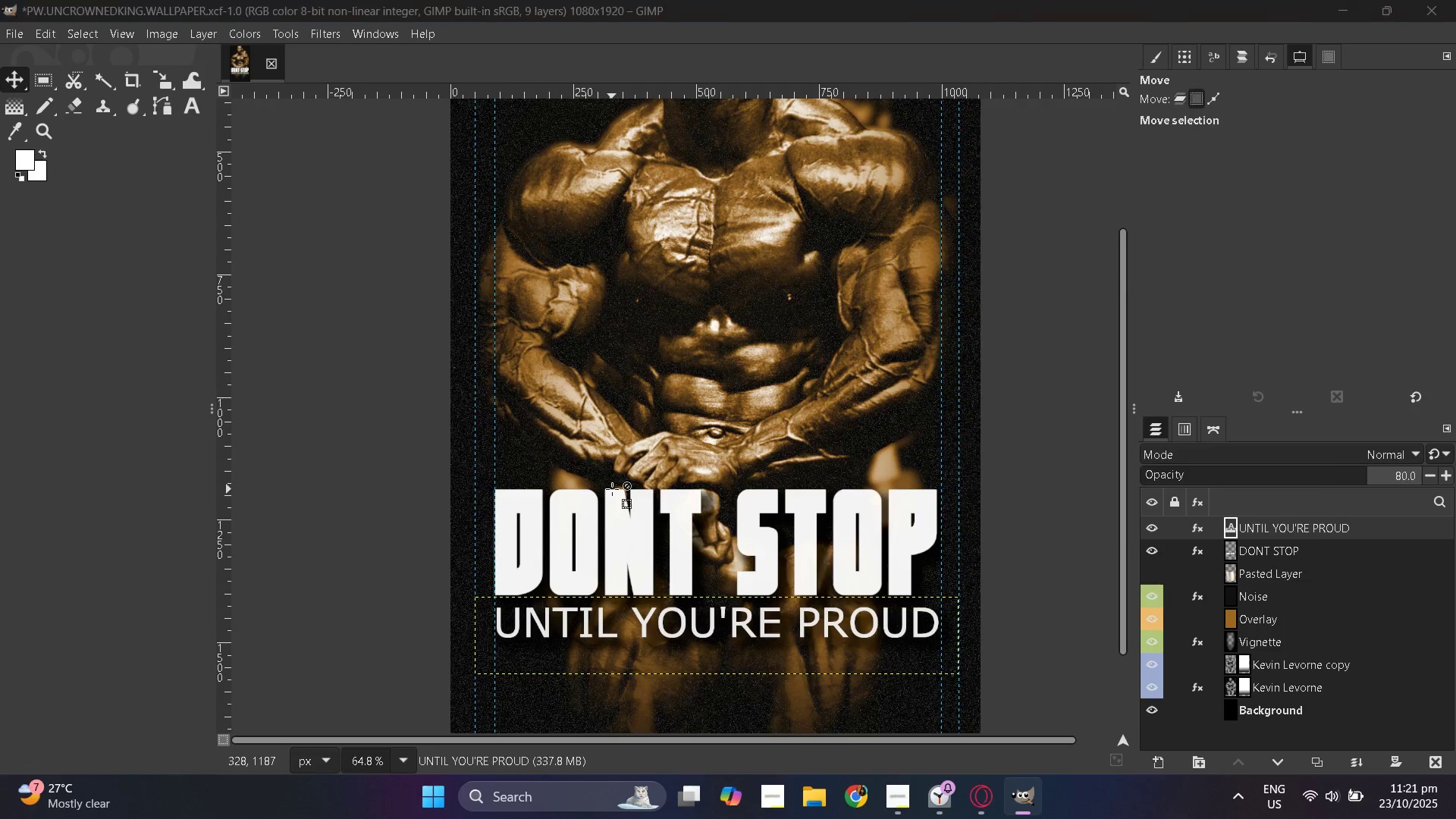 
key(Alt+Tab)
 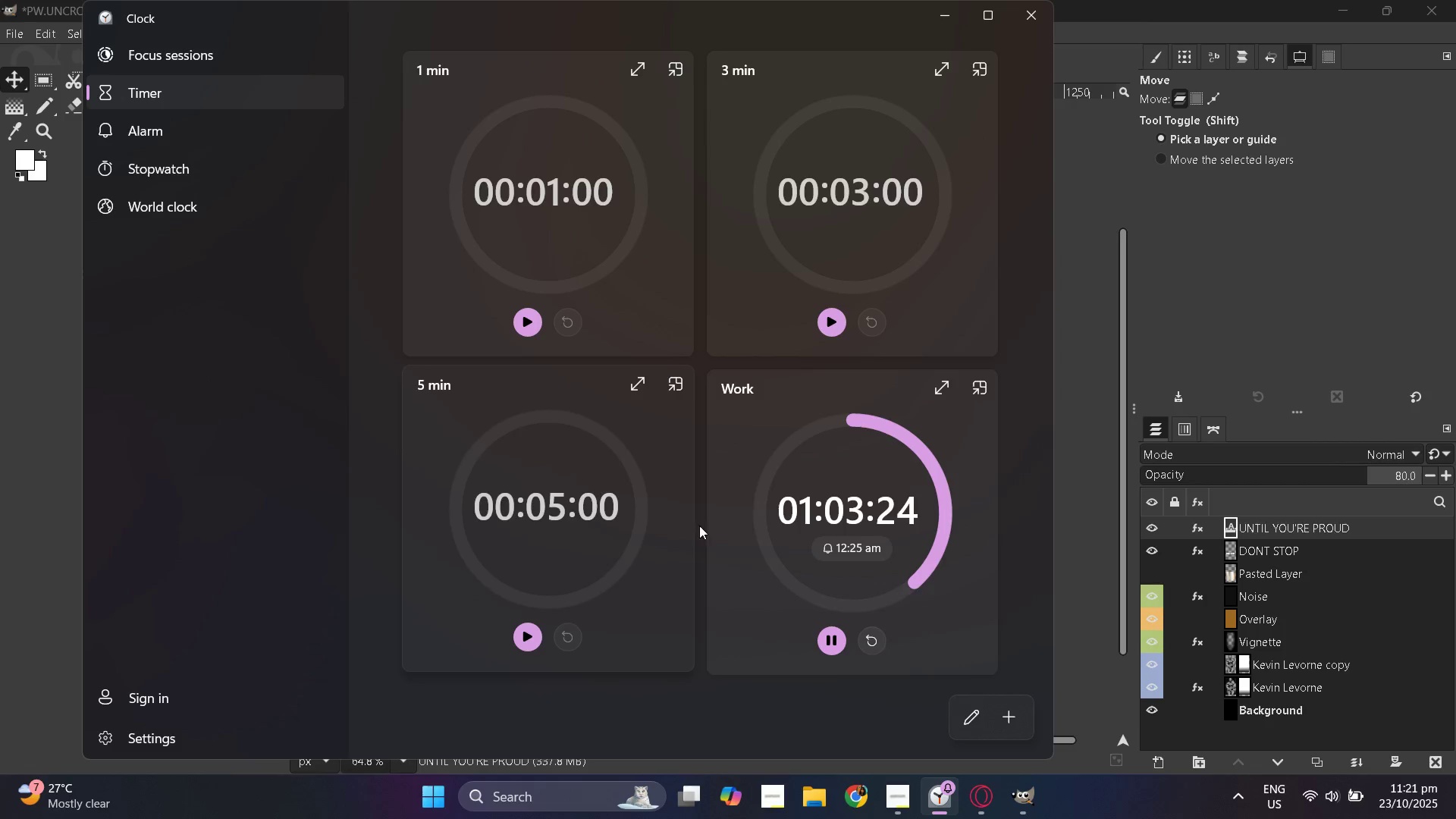 
key(Alt+AltLeft)
 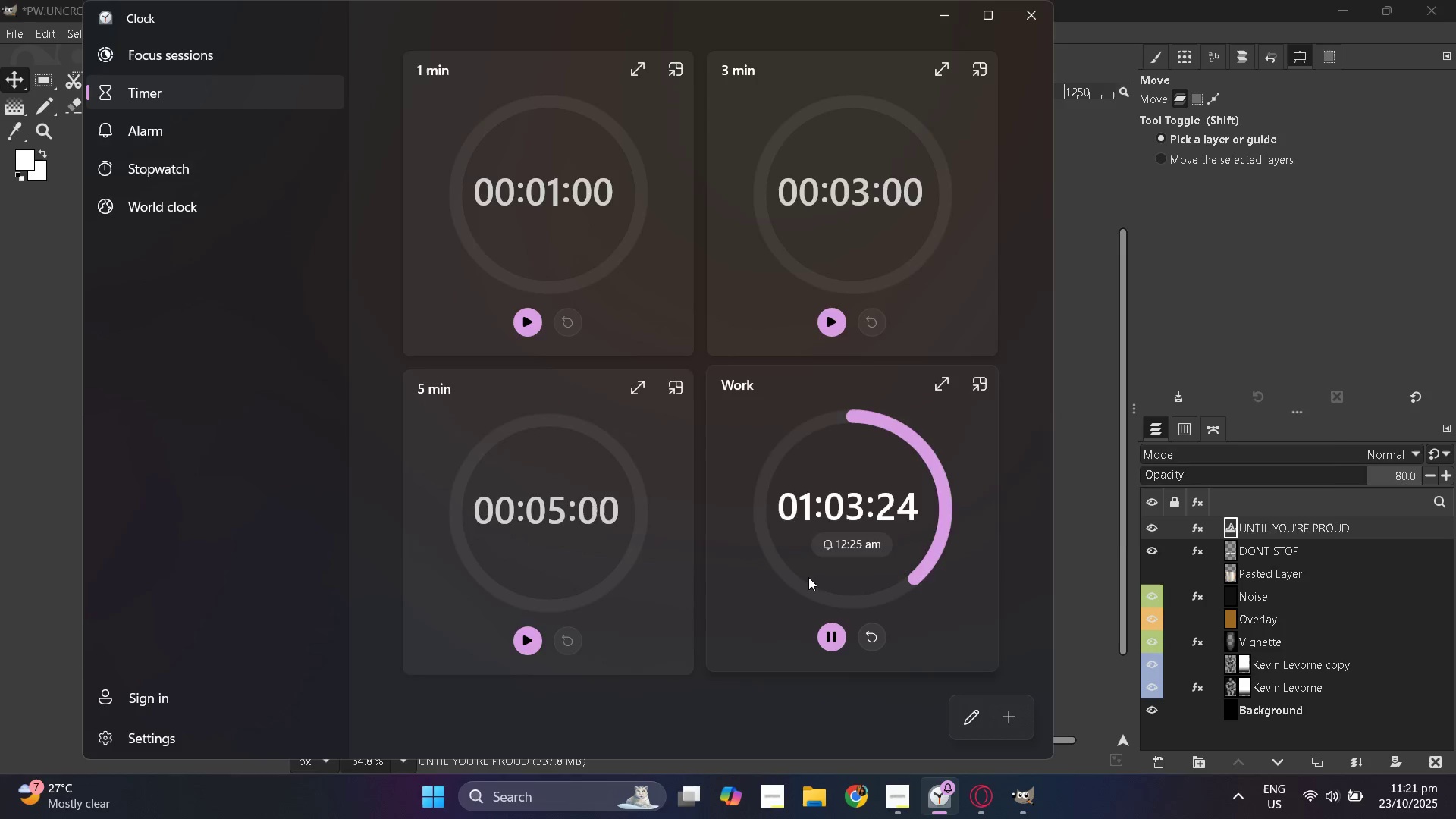 
key(Alt+Tab)
 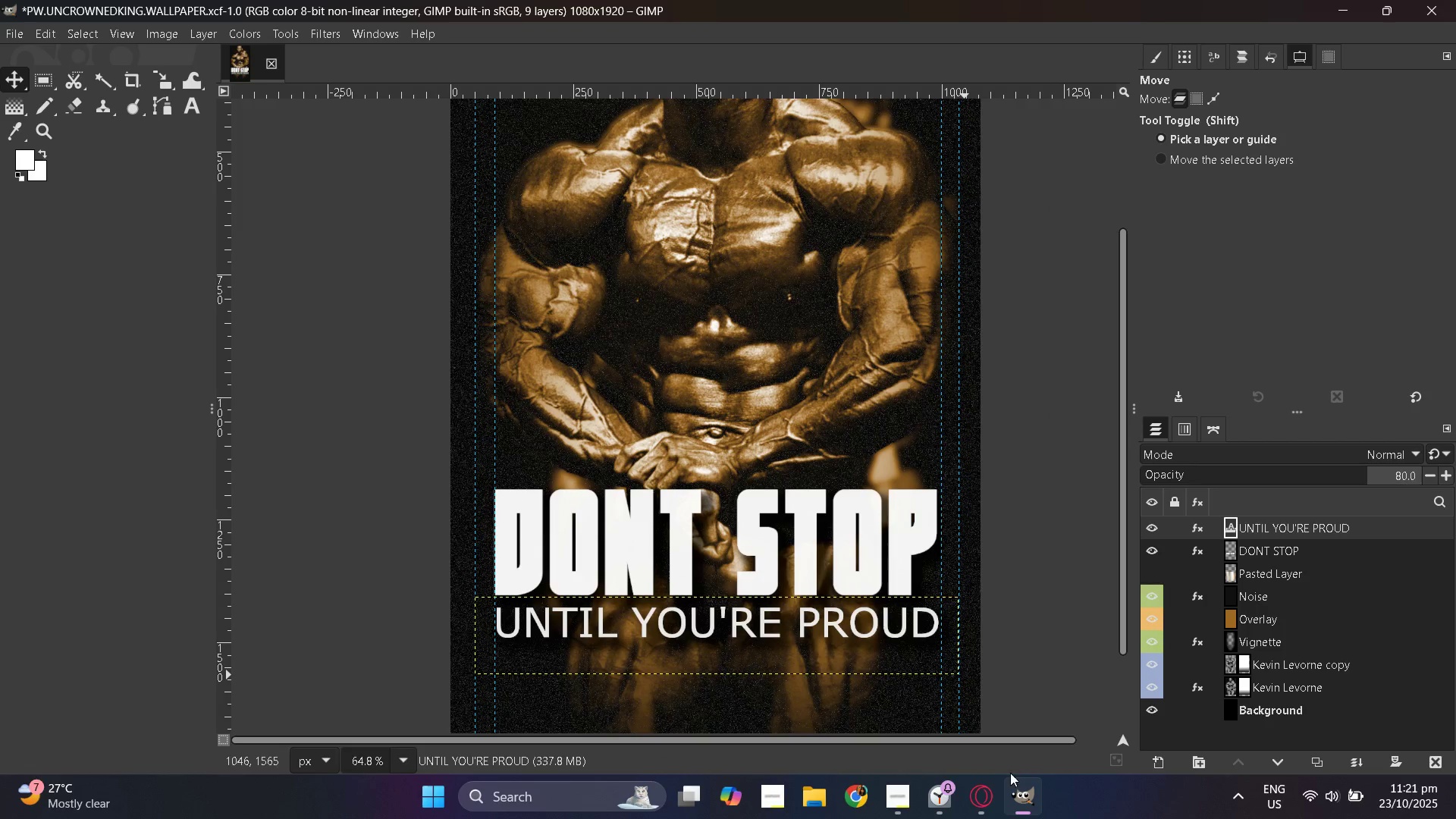 
mouse_move([981, 793])
 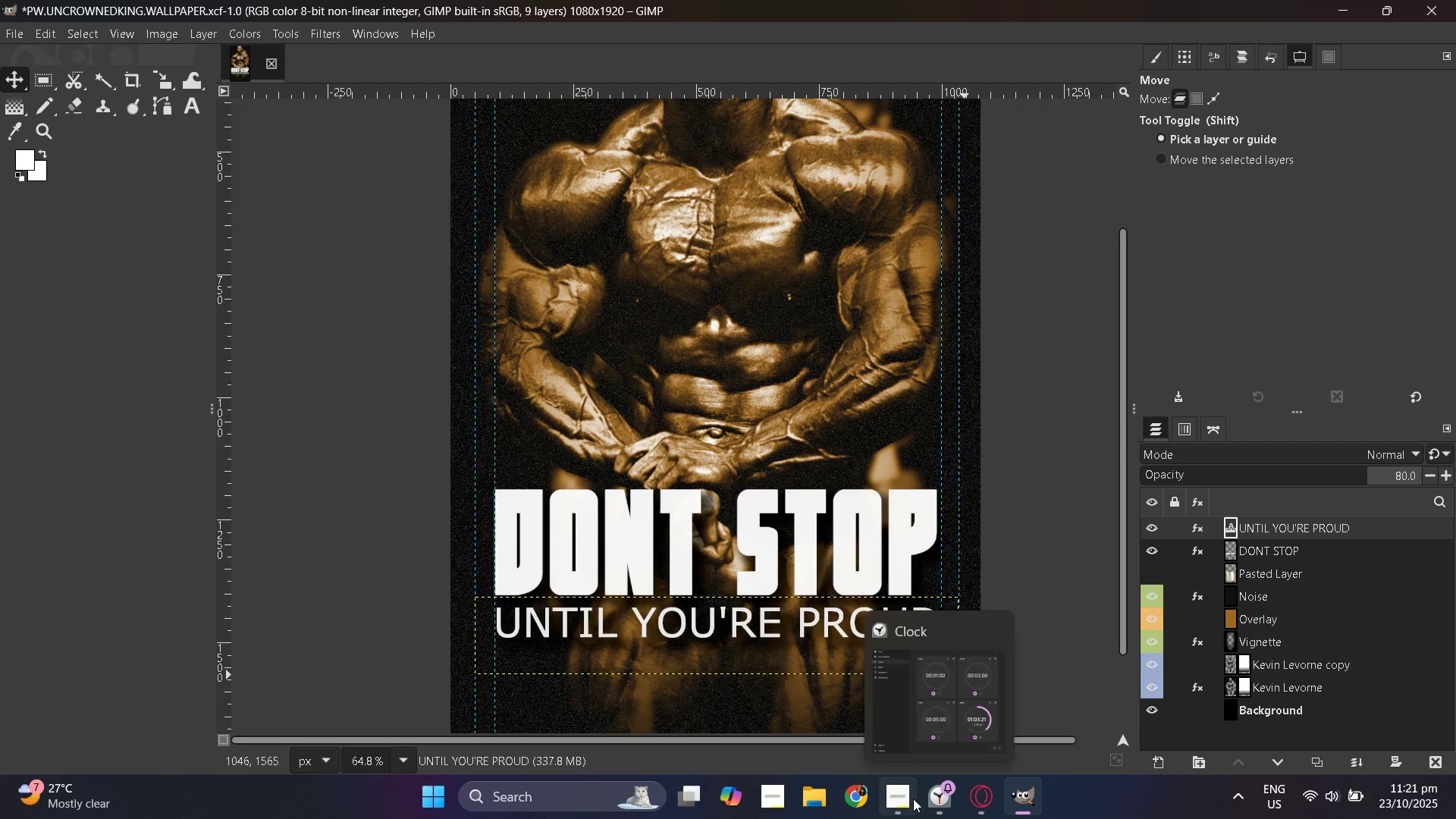 
left_click([912, 799])